 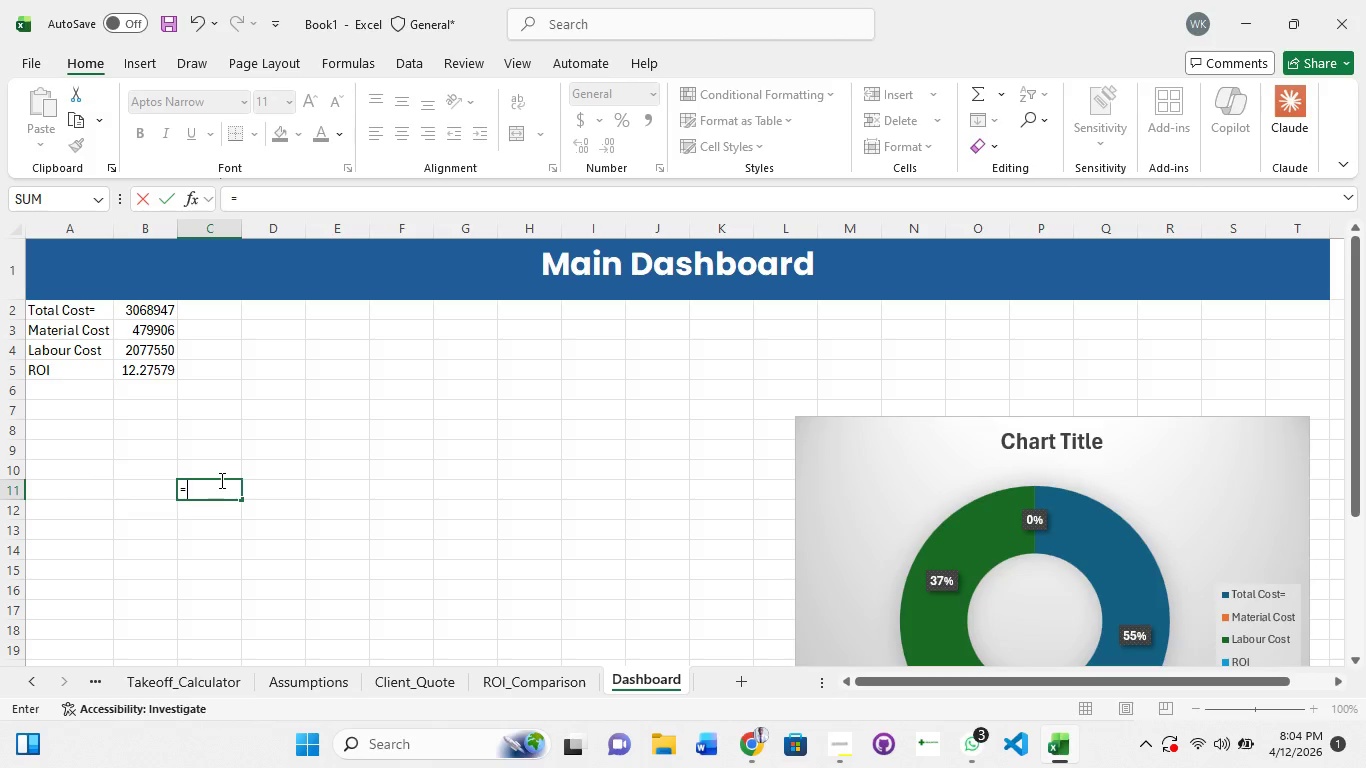 
type(Average)
 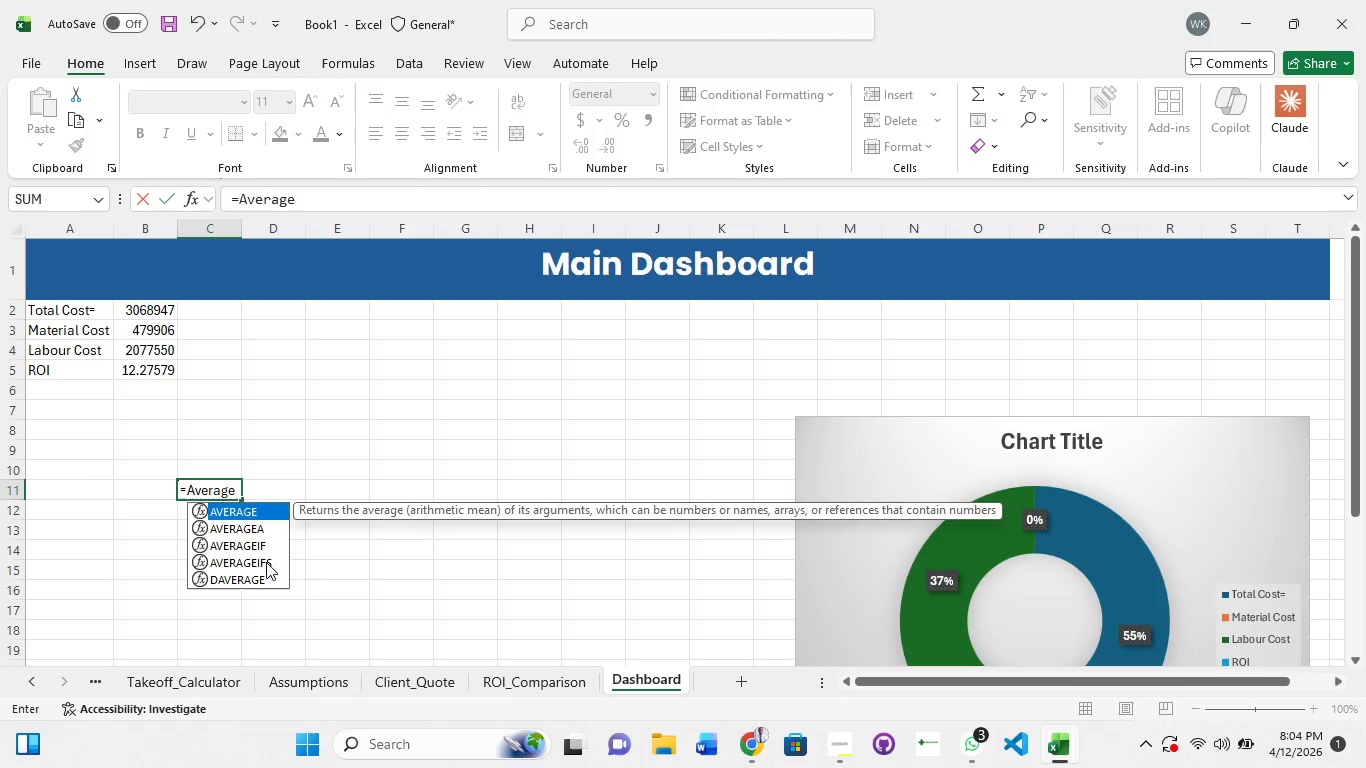 
wait(5.97)
 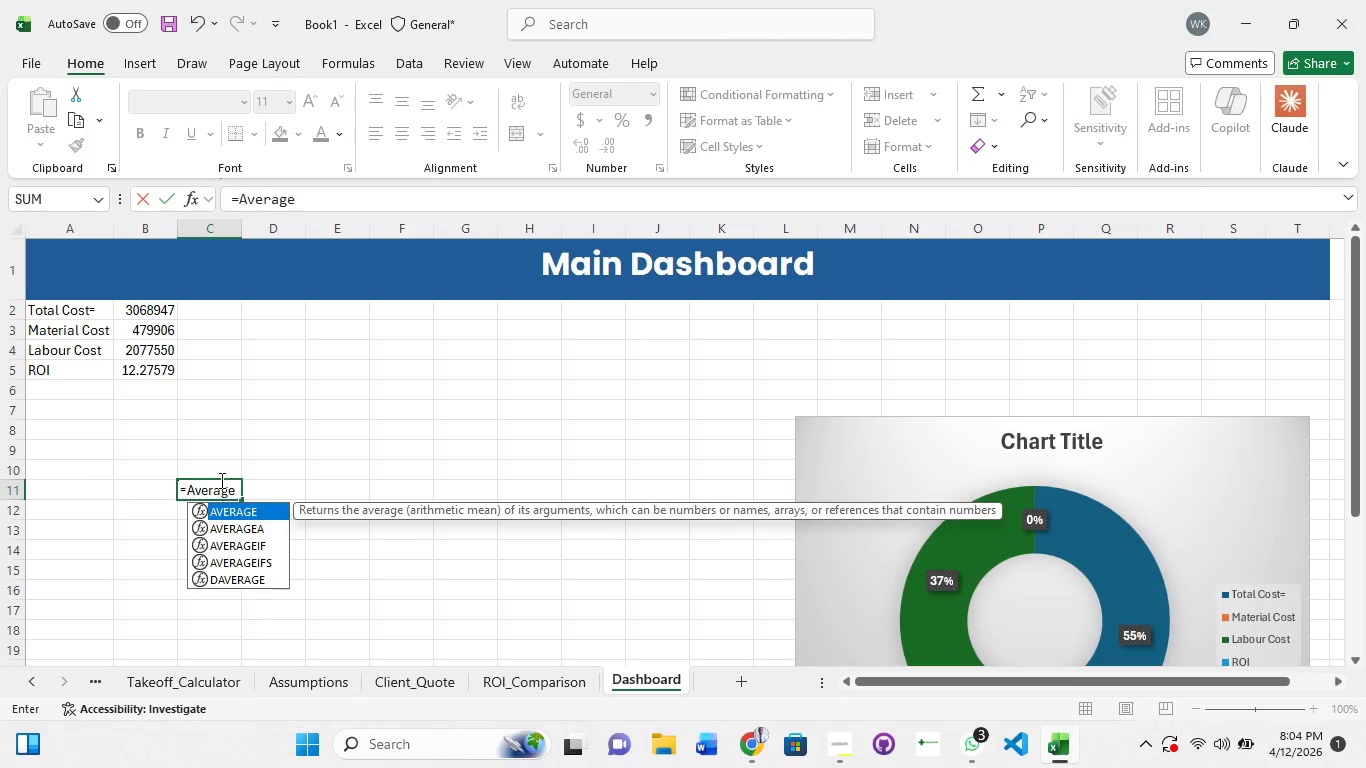 
left_click([260, 547])
 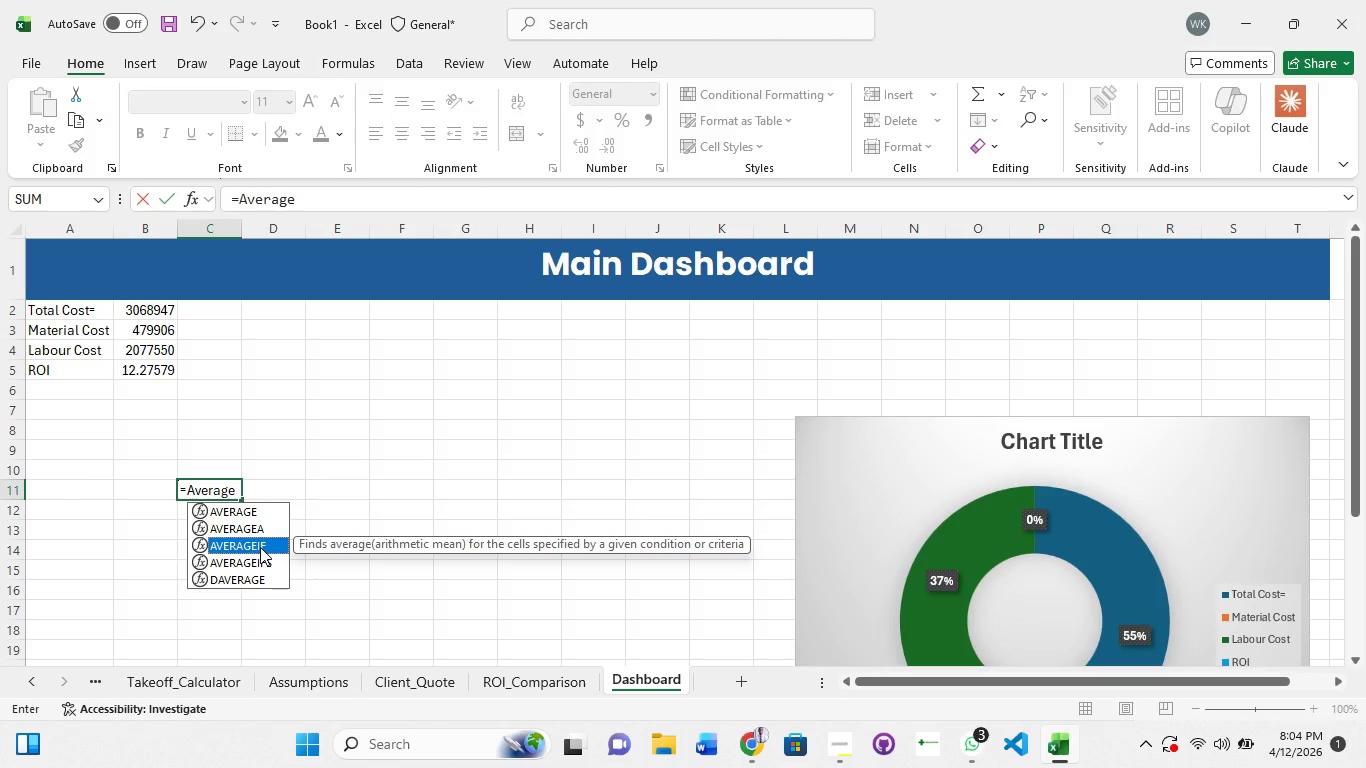 
left_click([260, 547])
 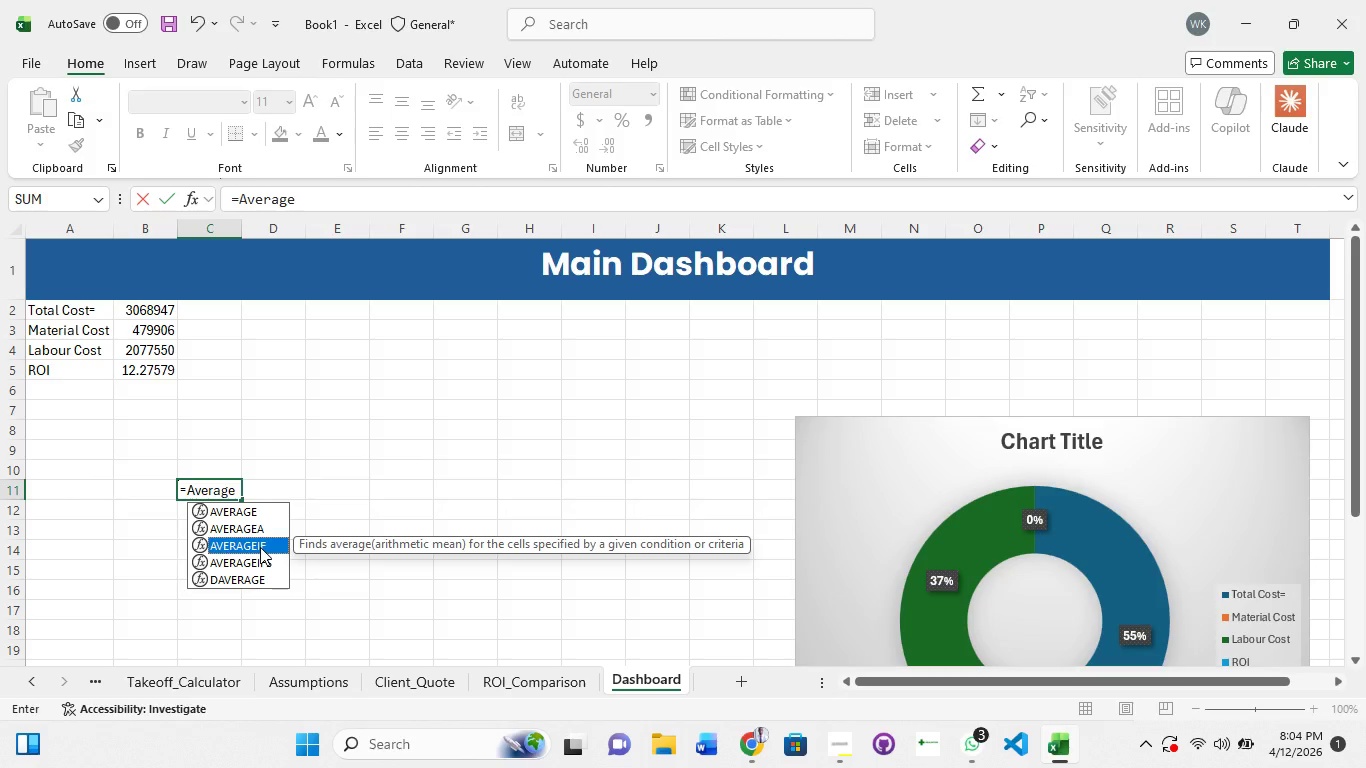 
key(Tab)
 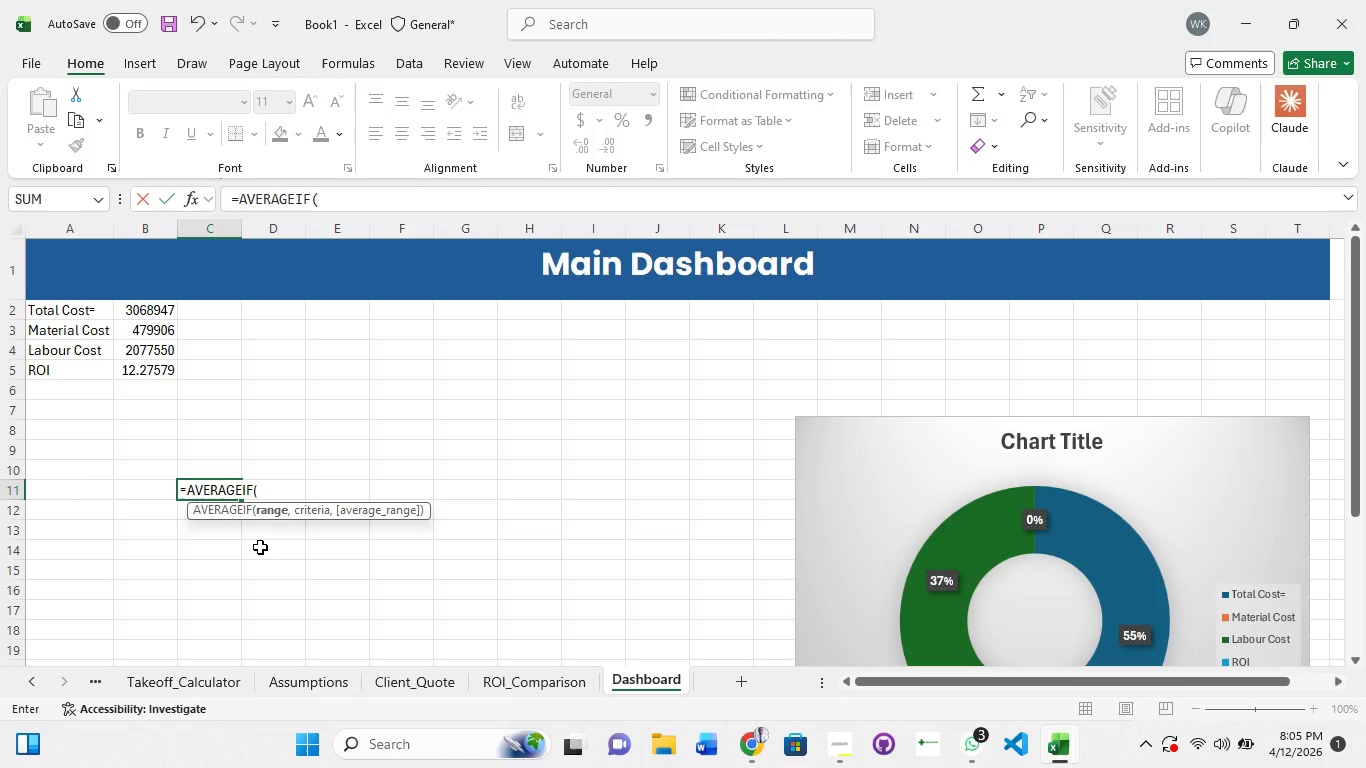 
wait(7.97)
 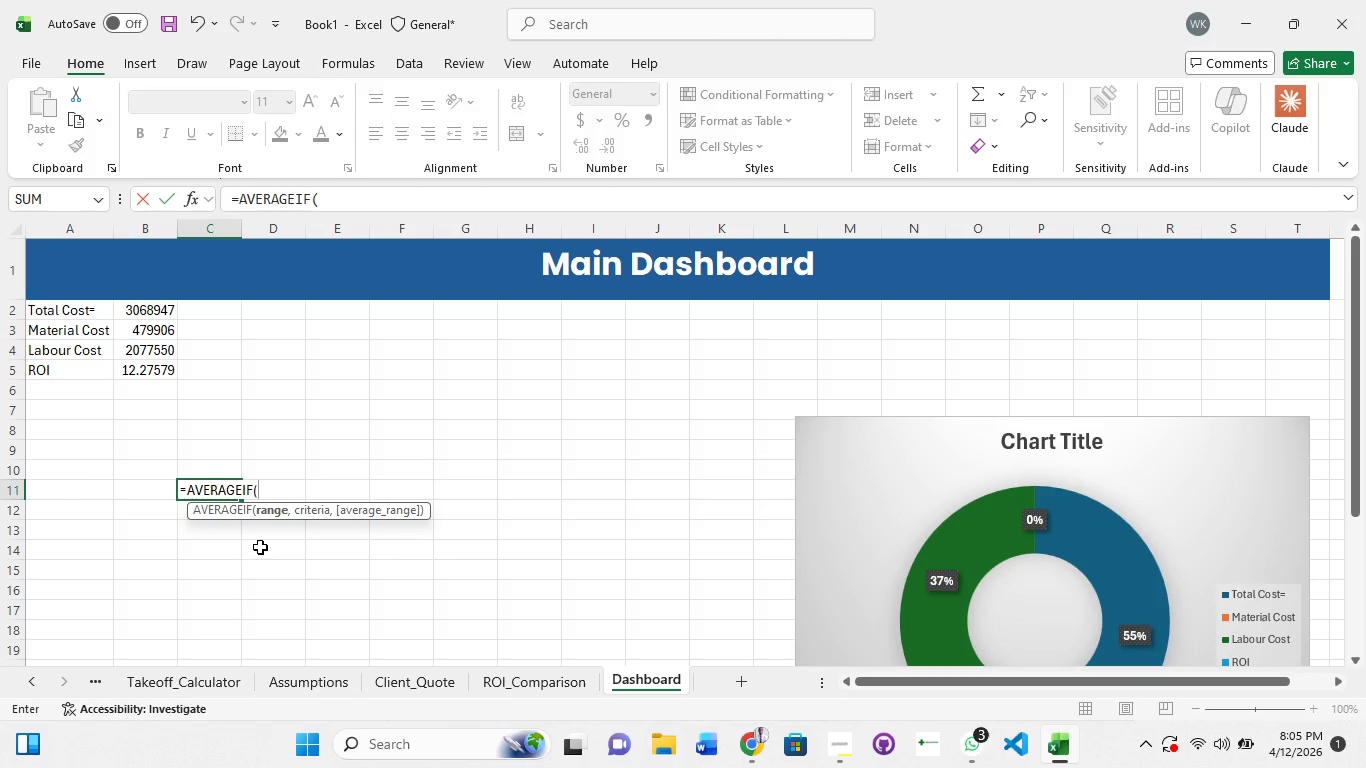 
key(Shift+1)
 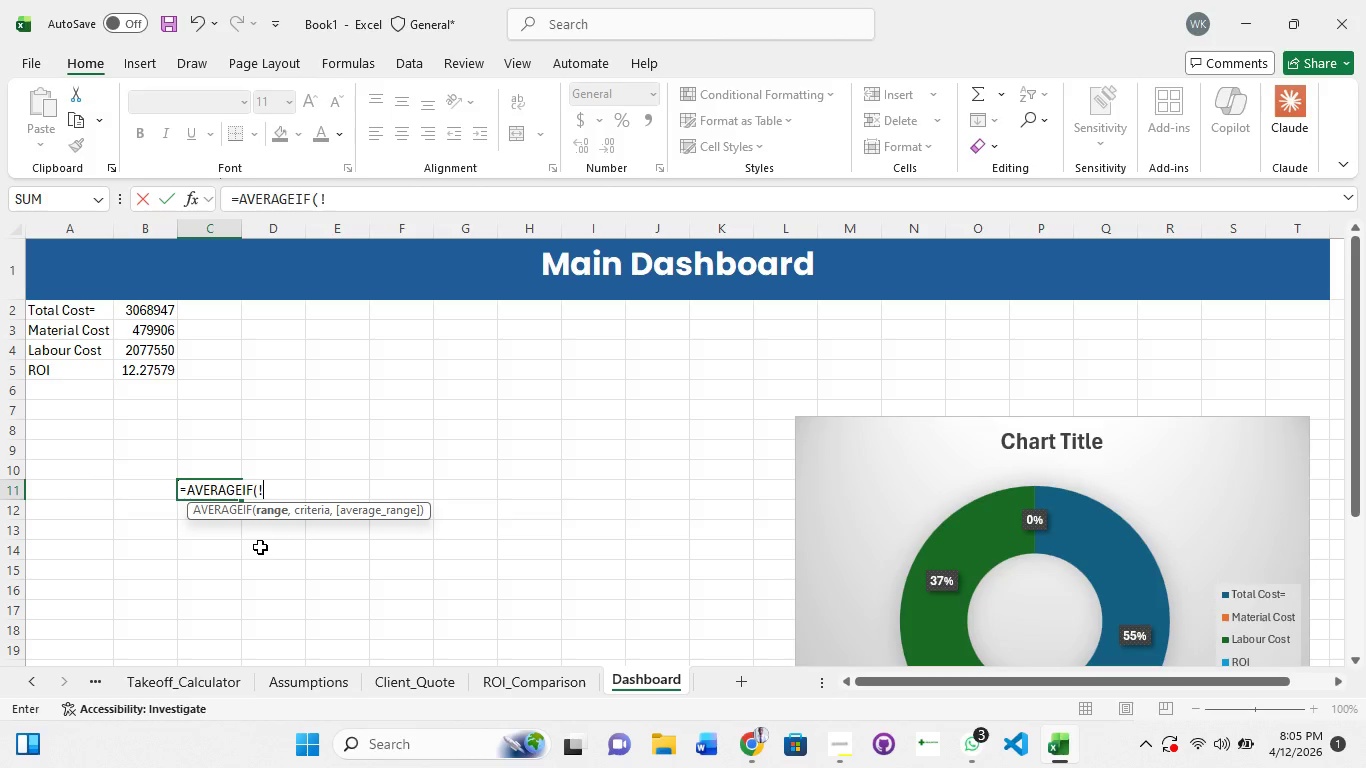 
hold_key(key=ShiftLeft, duration=0.42)
 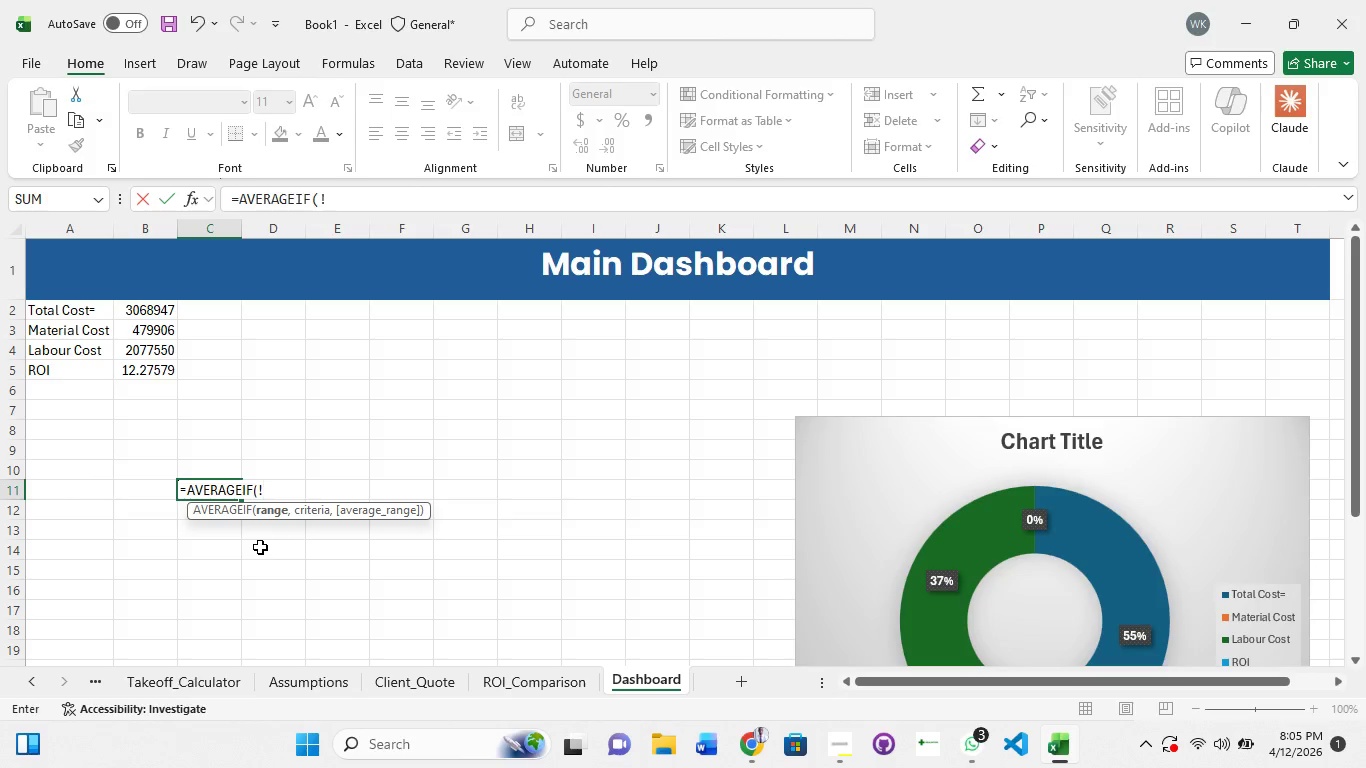 
wait(6.94)
 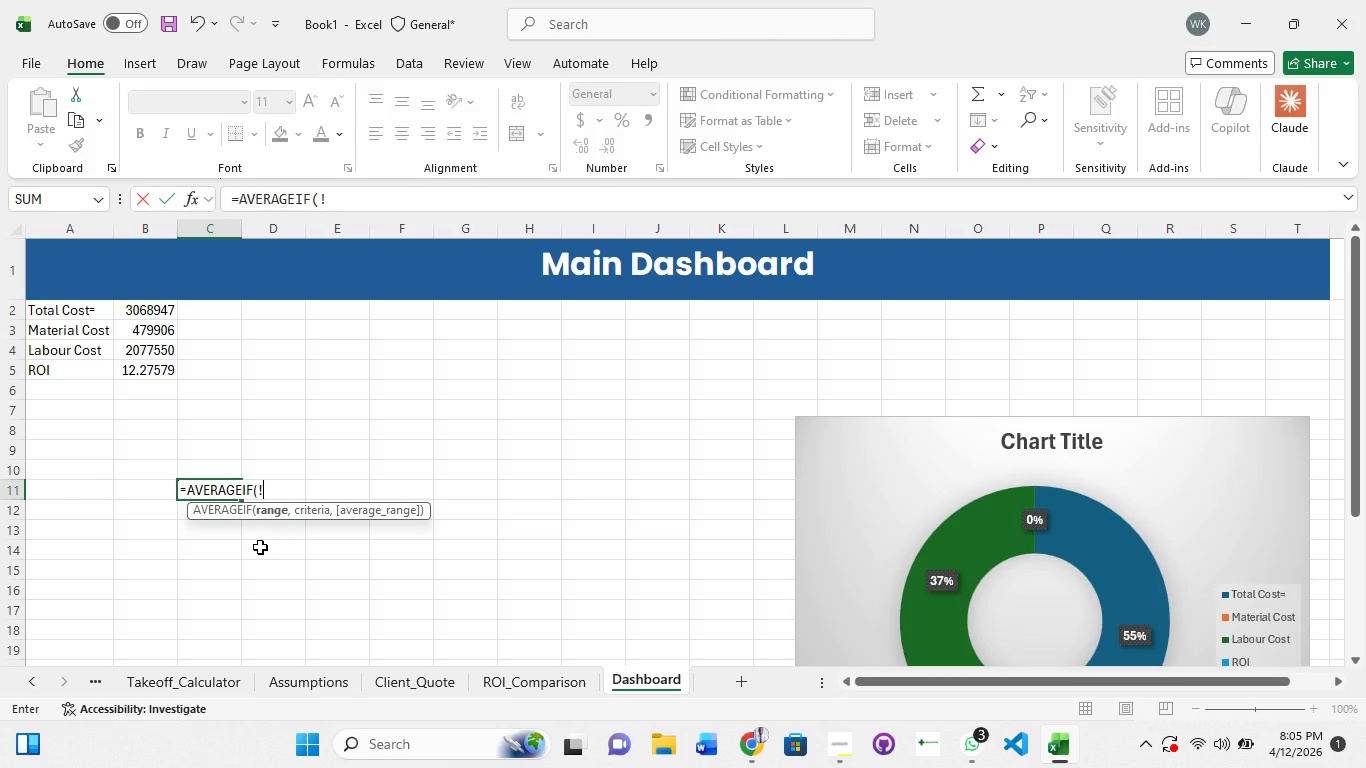 
key(Shift+1)
 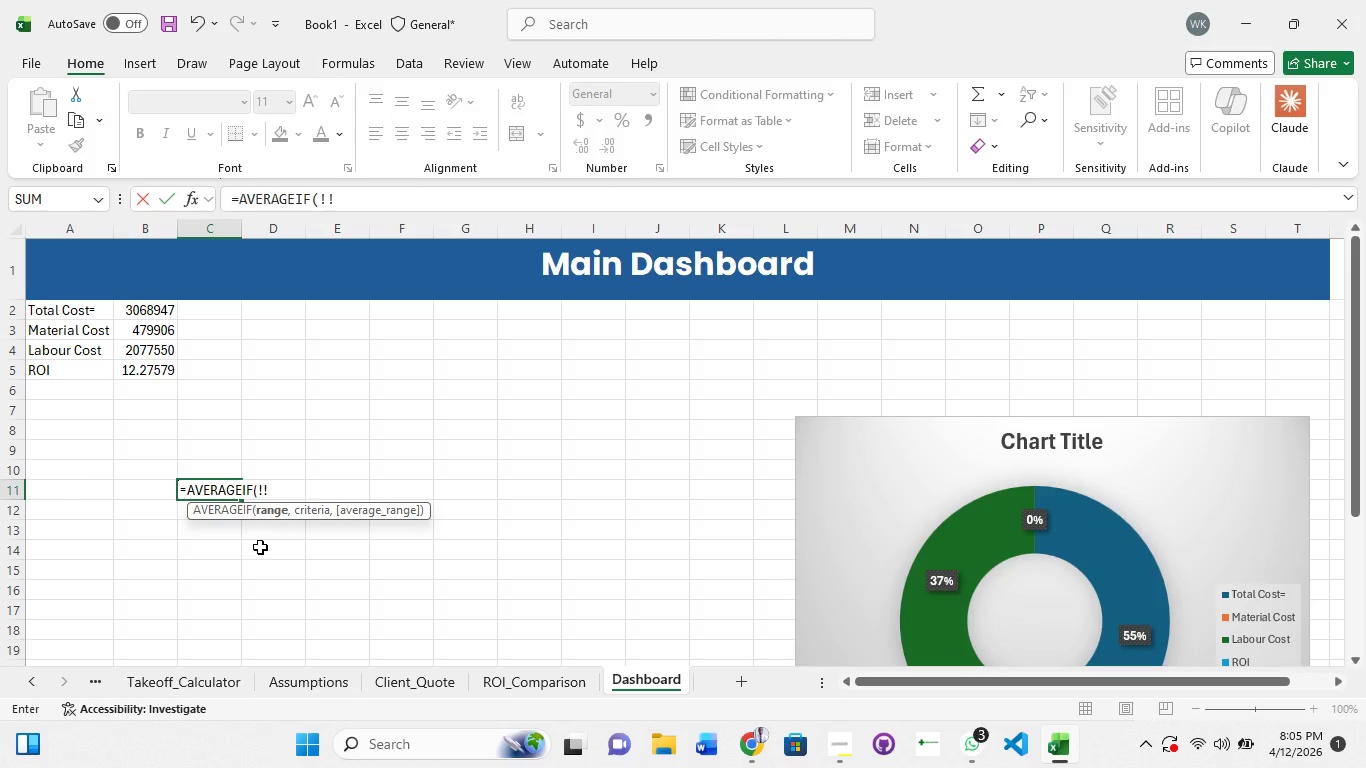 
key(Backspace)
 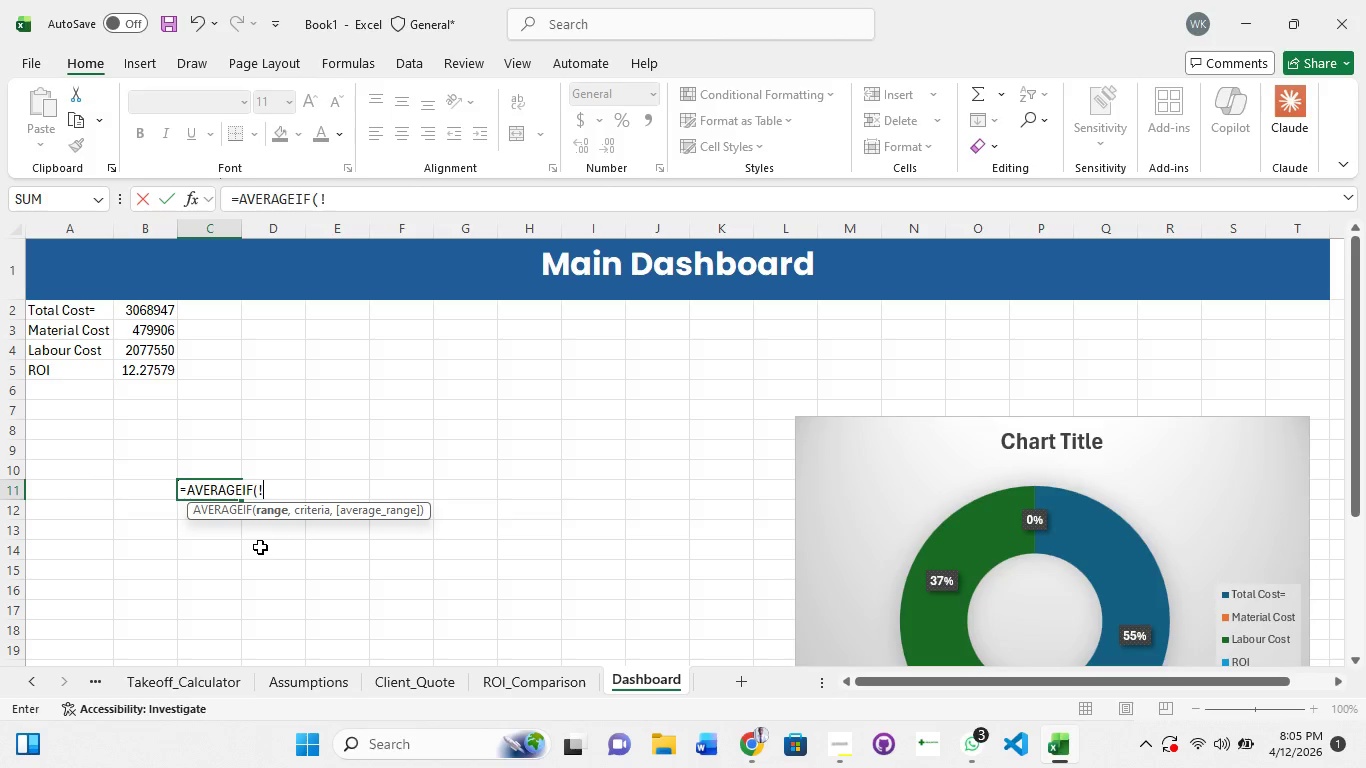 
key(Backspace)
 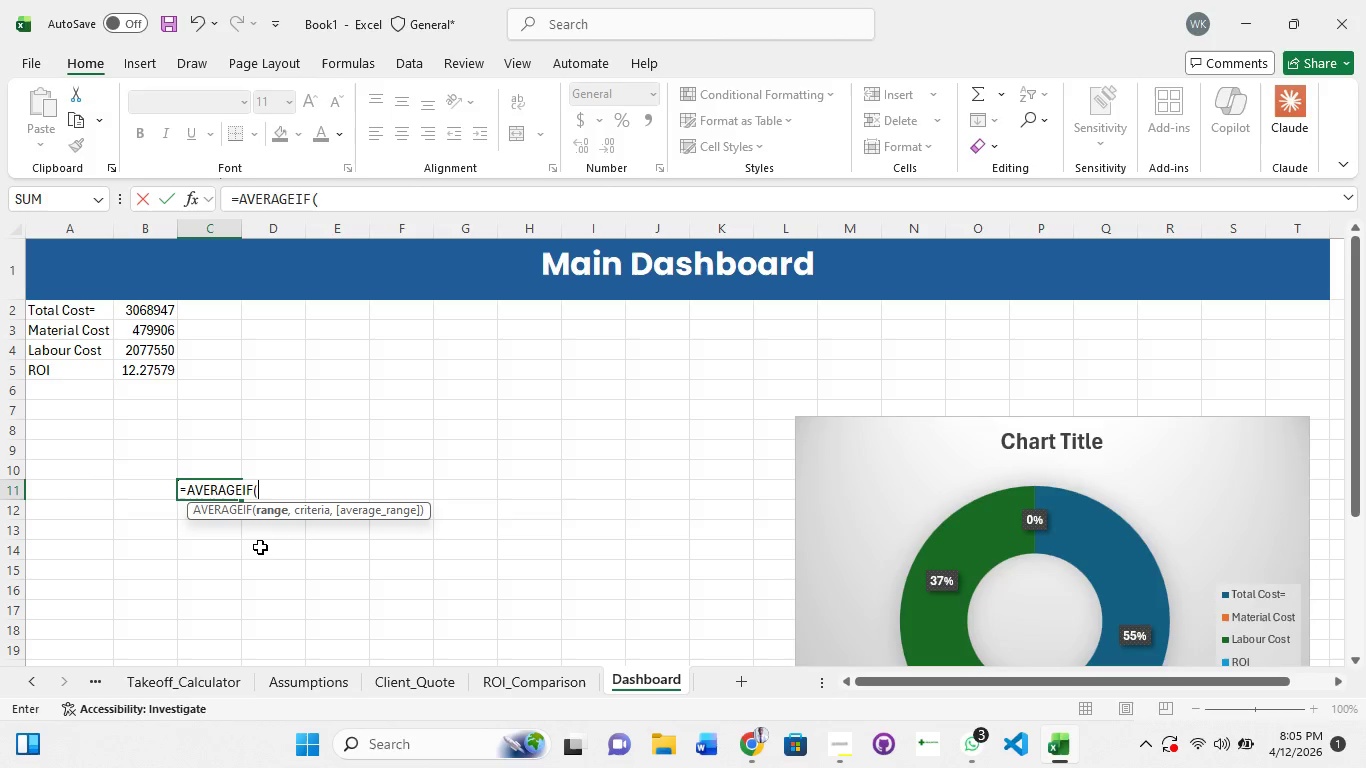 
key(Quote)
 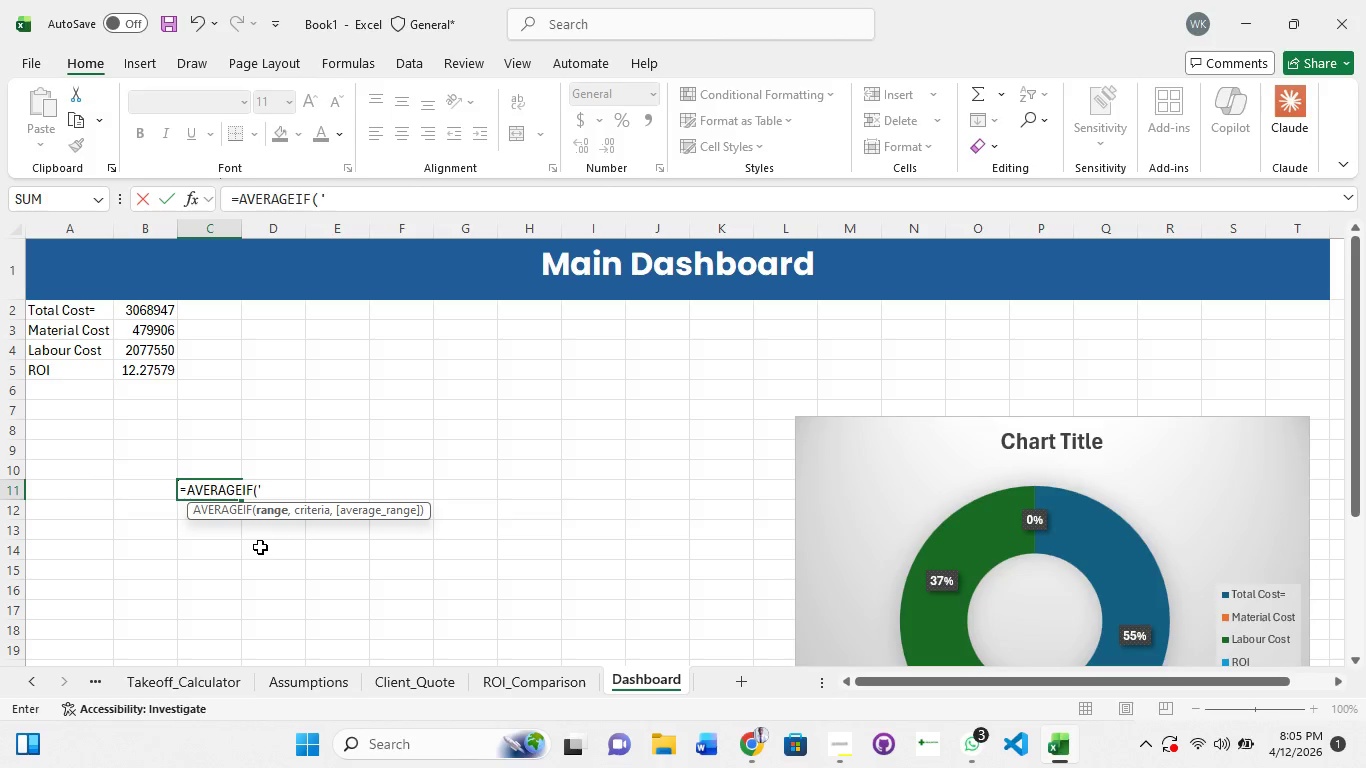 
key(Shift+ShiftRight)
 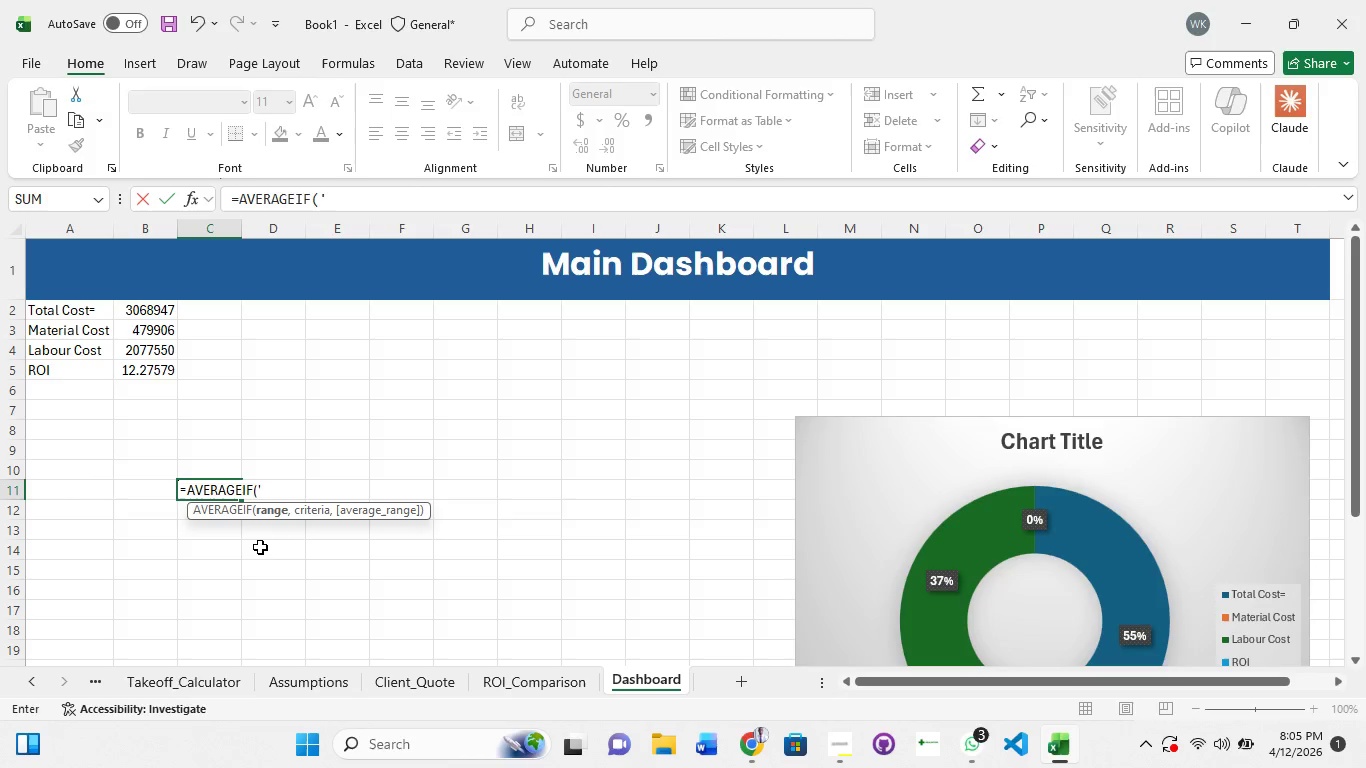 
hold_key(key=ShiftRight, duration=1.5)
 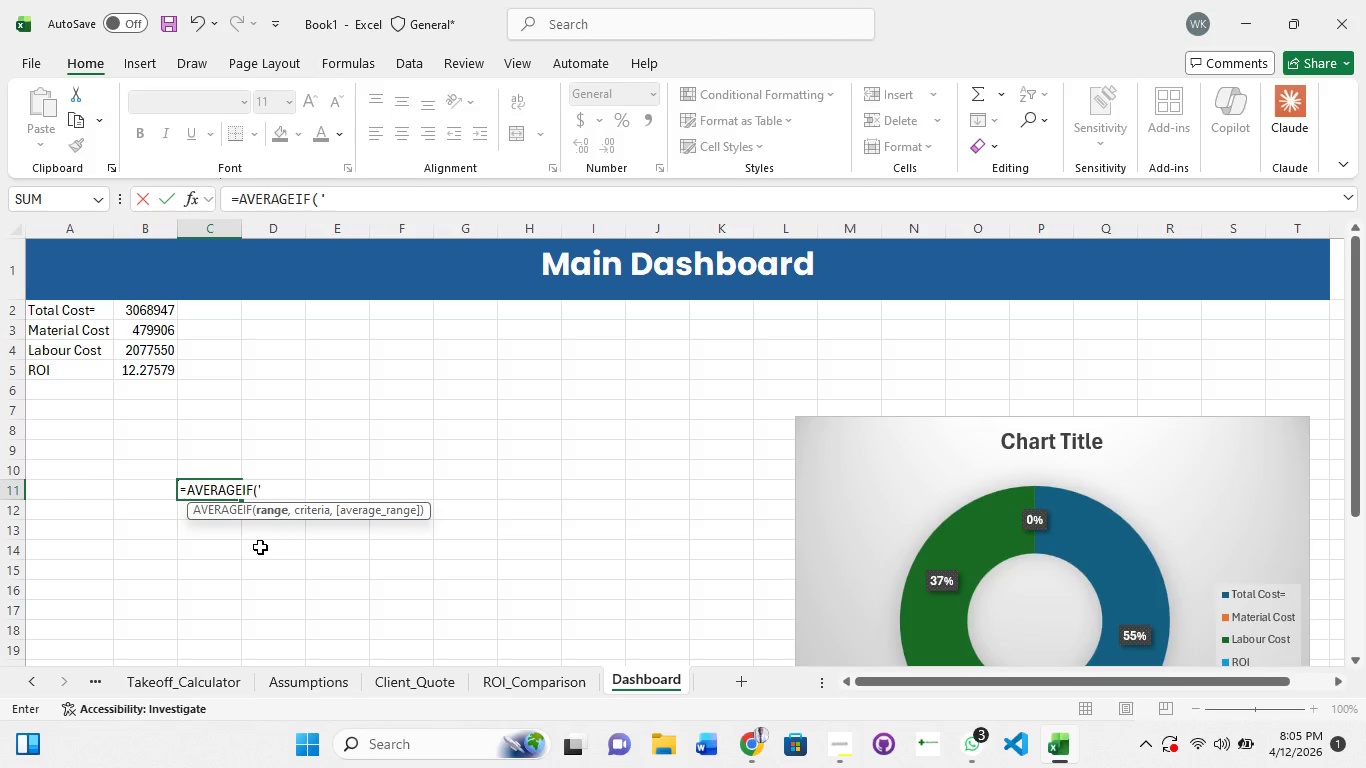 
hold_key(key=ShiftRight, duration=1.34)
 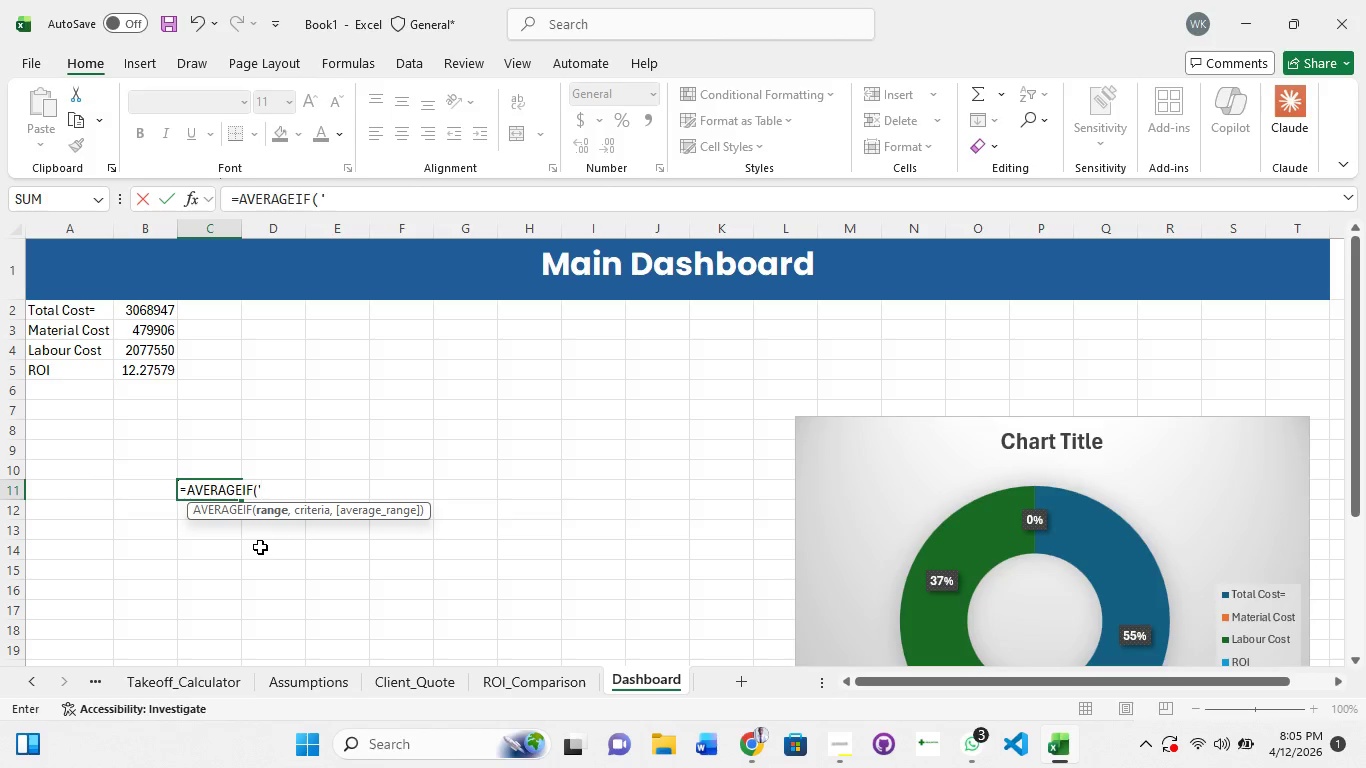 
wait(22.22)
 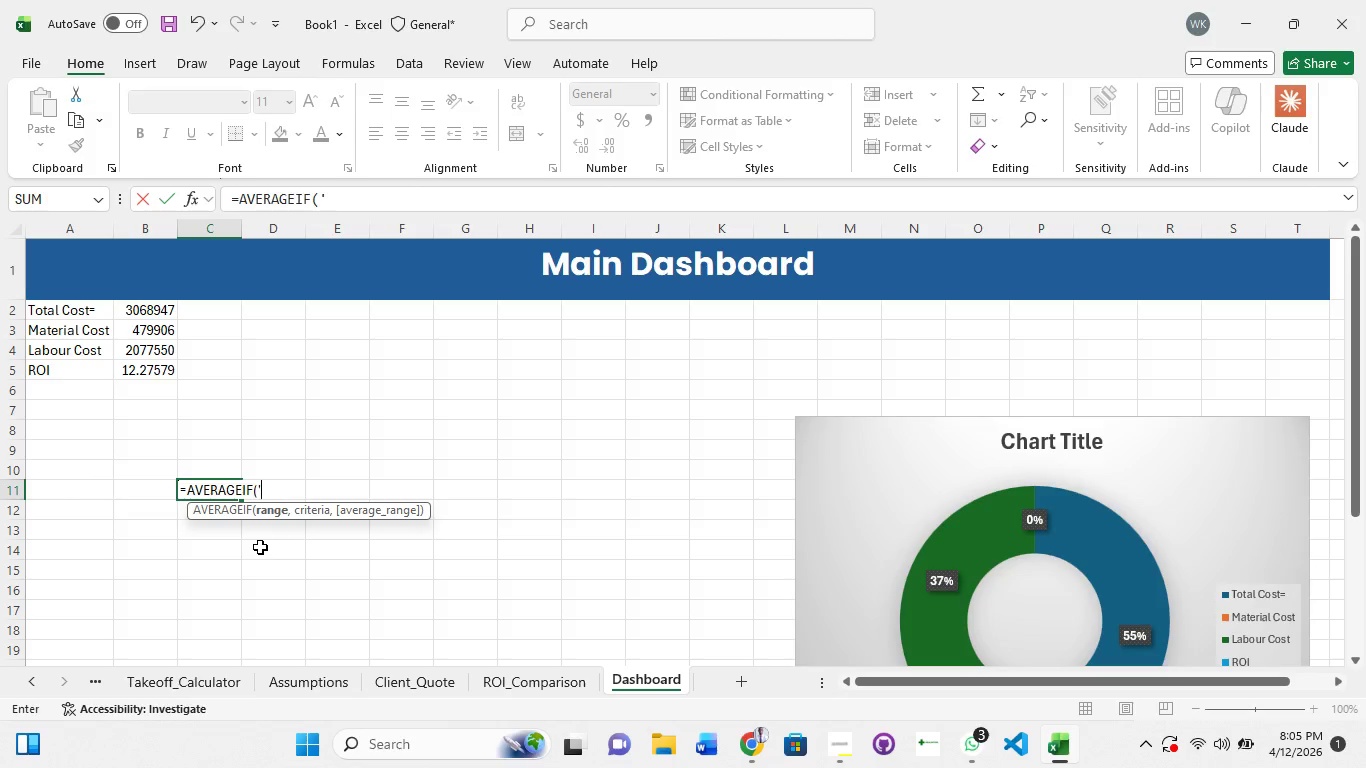 
key(Shift+I)
 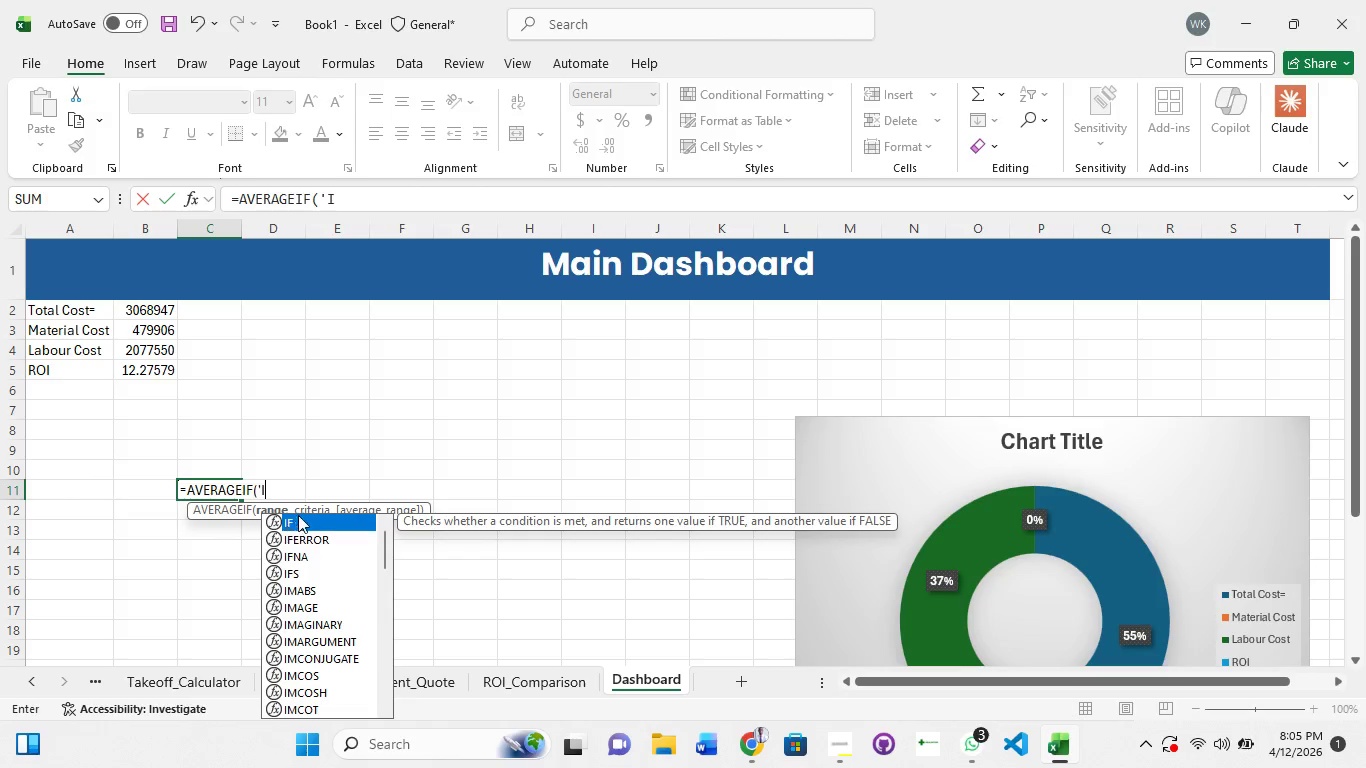 
left_click([179, 702])
 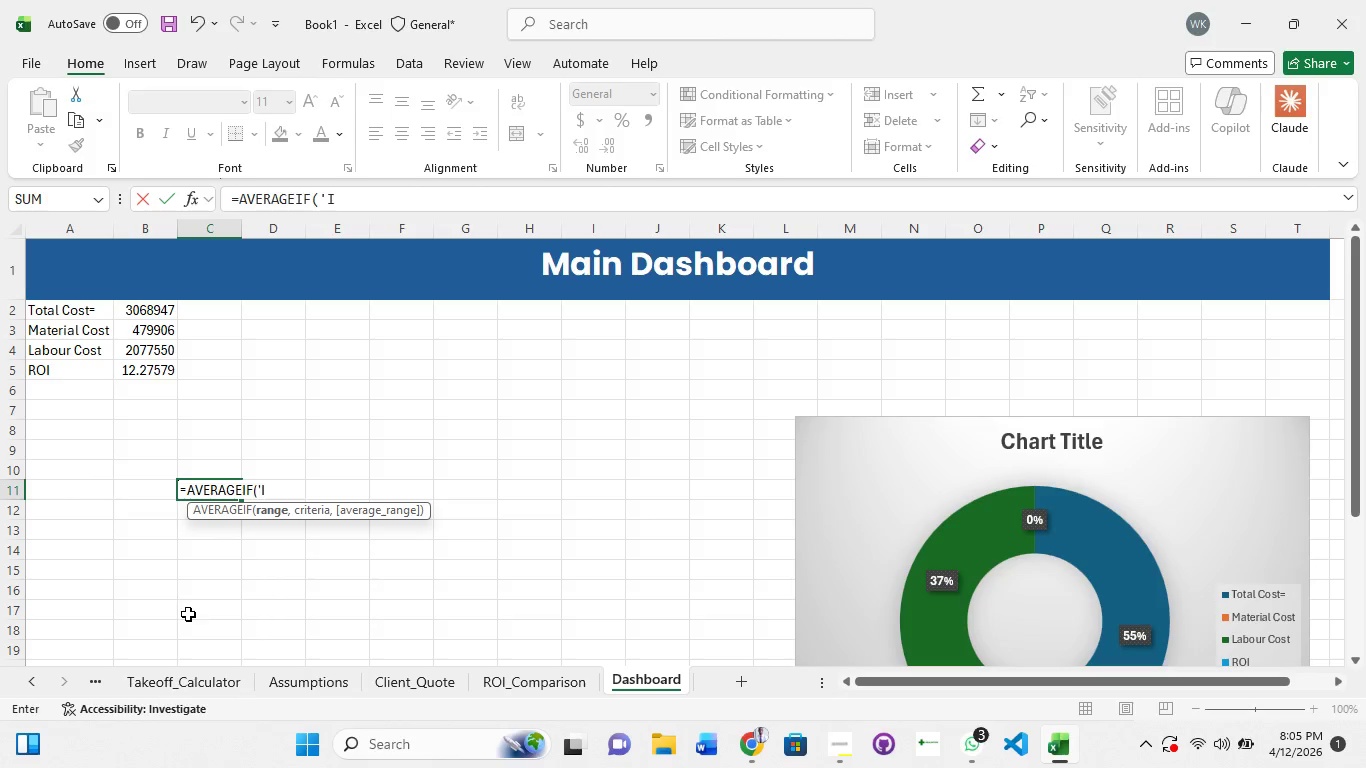 
key(Escape)
 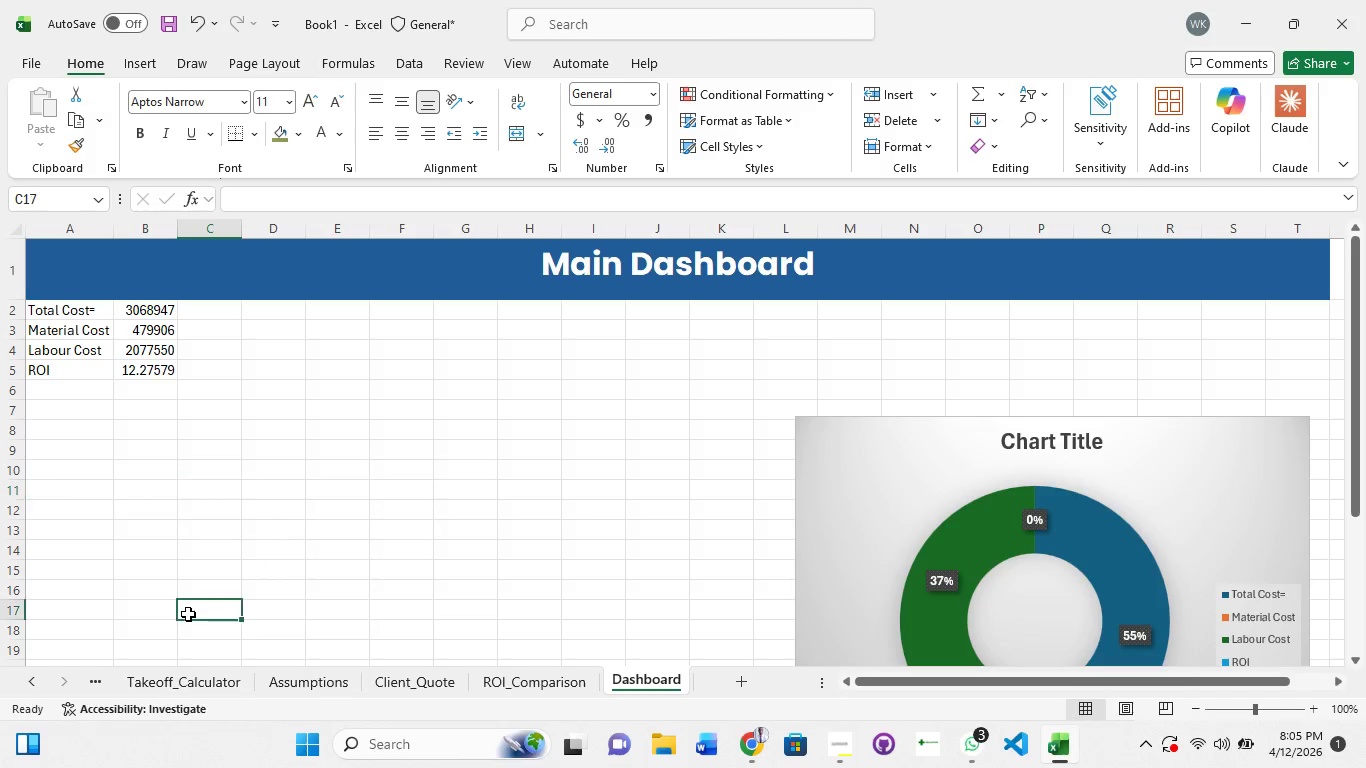 
left_click_drag(start_coordinate=[188, 614], to_coordinate=[97, 682])
 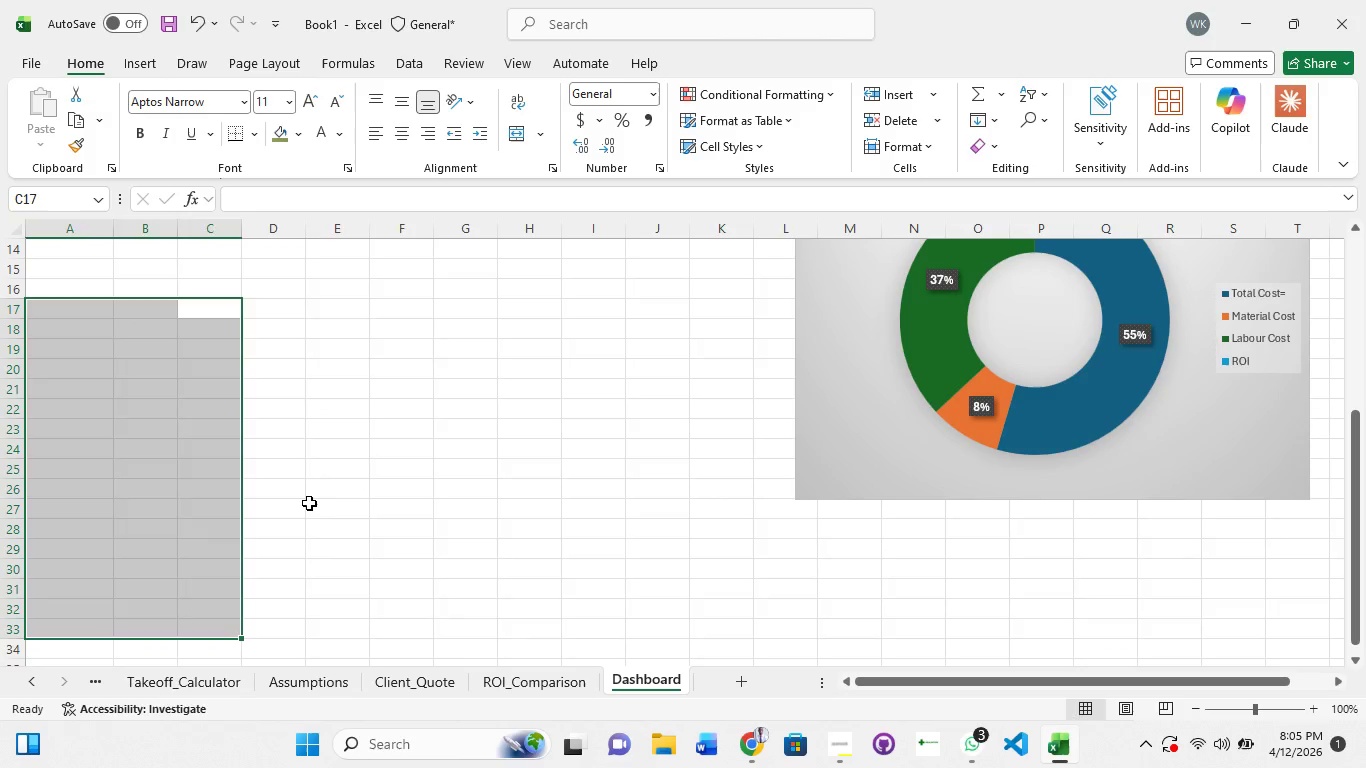 
left_click([309, 503])
 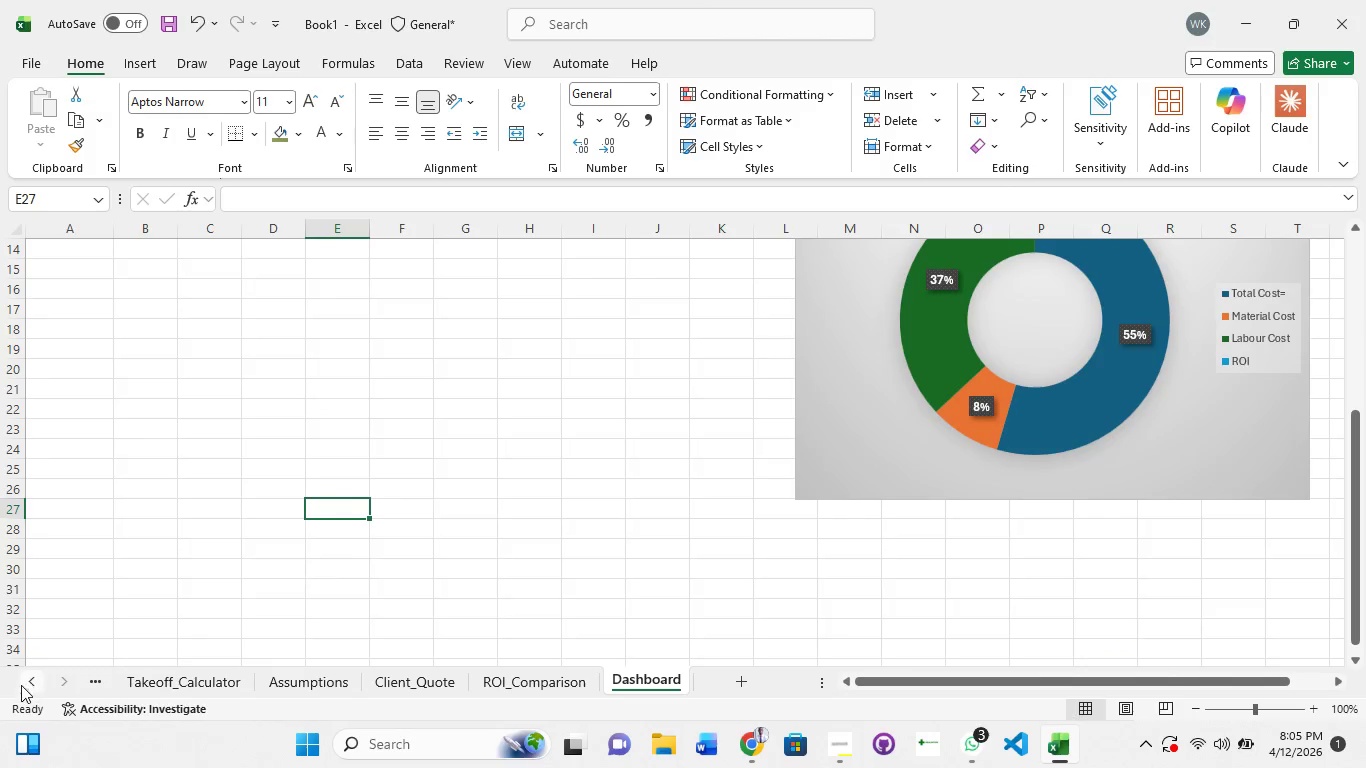 
left_click([18, 686])
 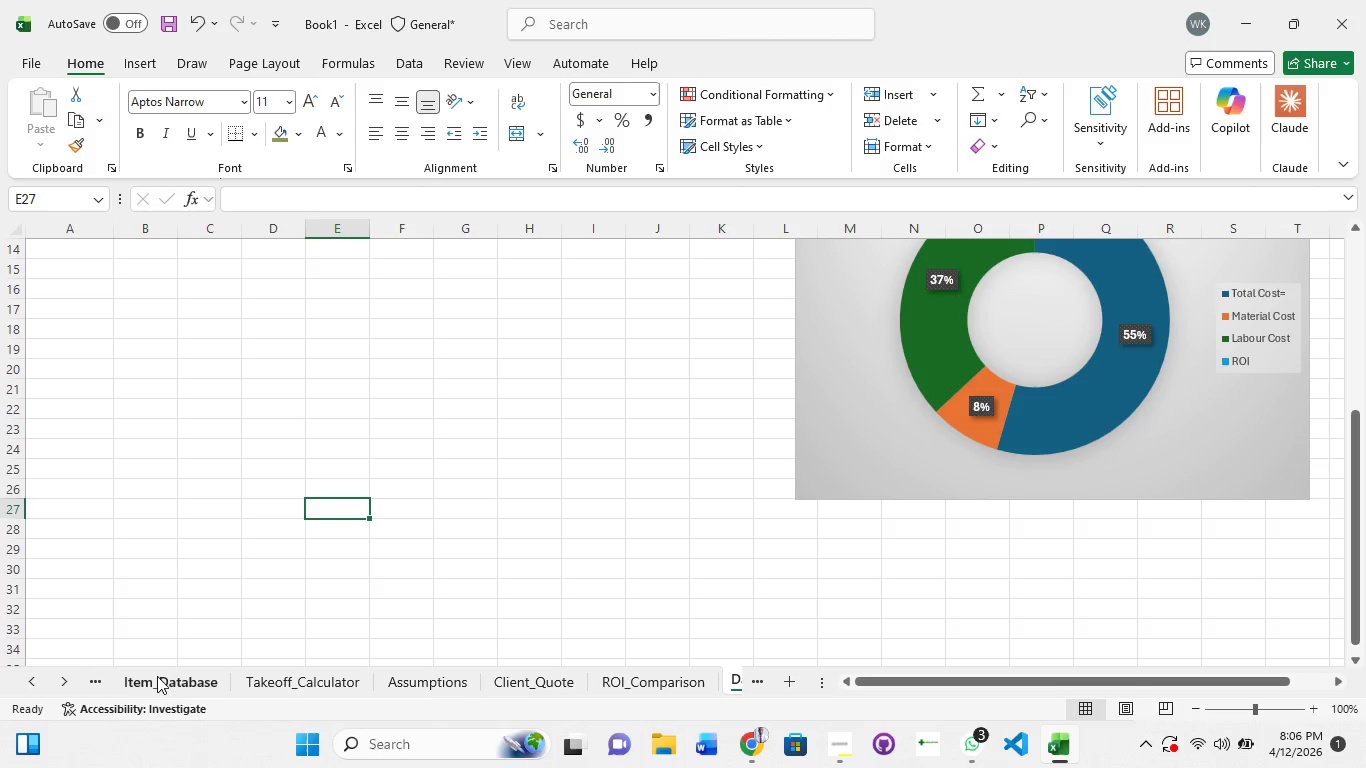 
left_click([158, 677])
 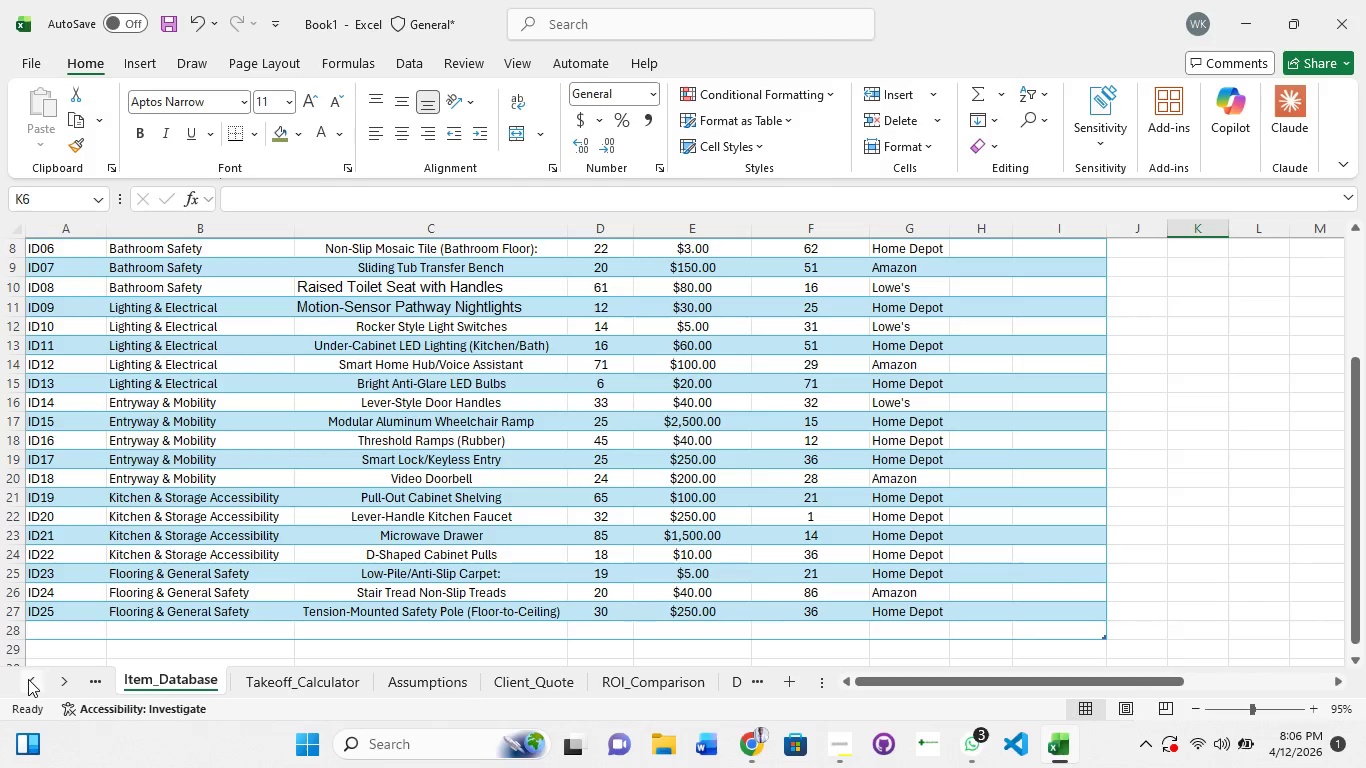 
left_click([31, 682])
 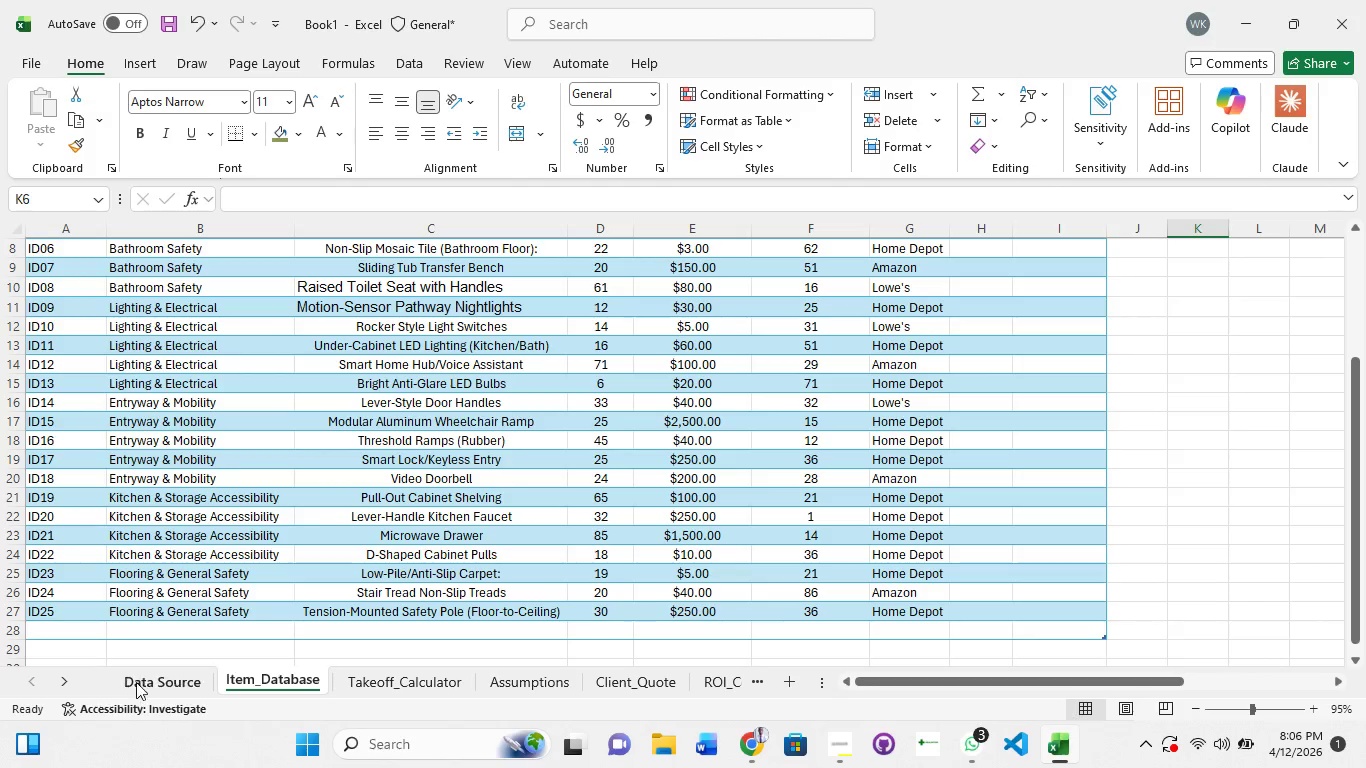 
left_click([163, 682])
 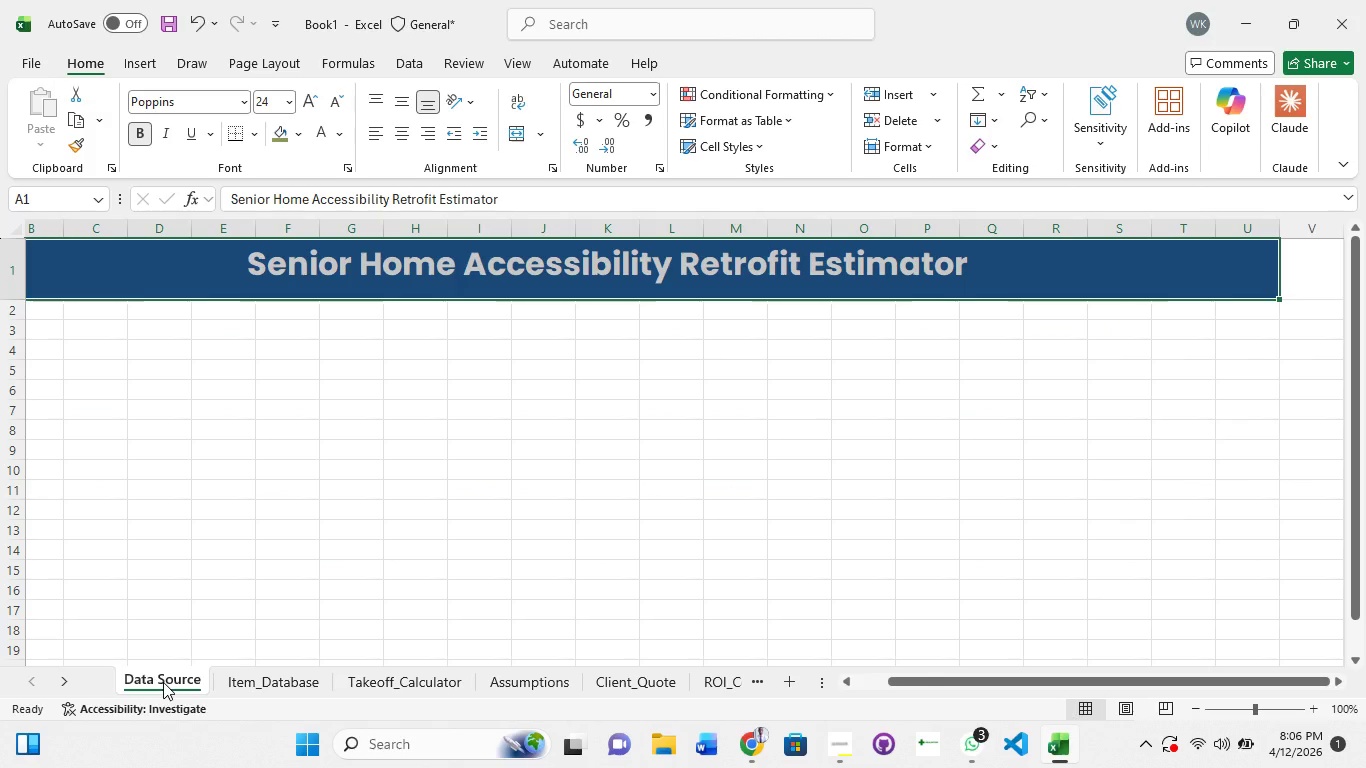 
right_click([163, 682])
 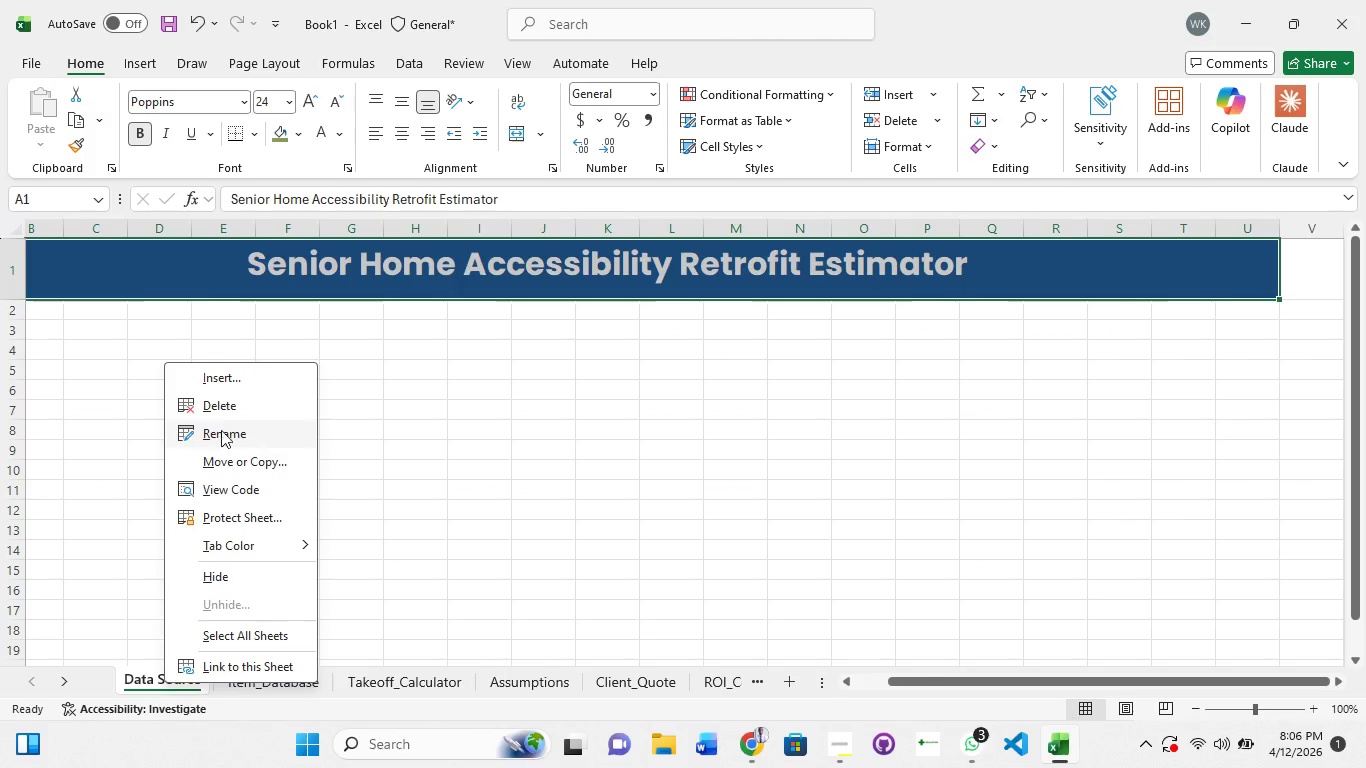 
right_click([221, 406])
 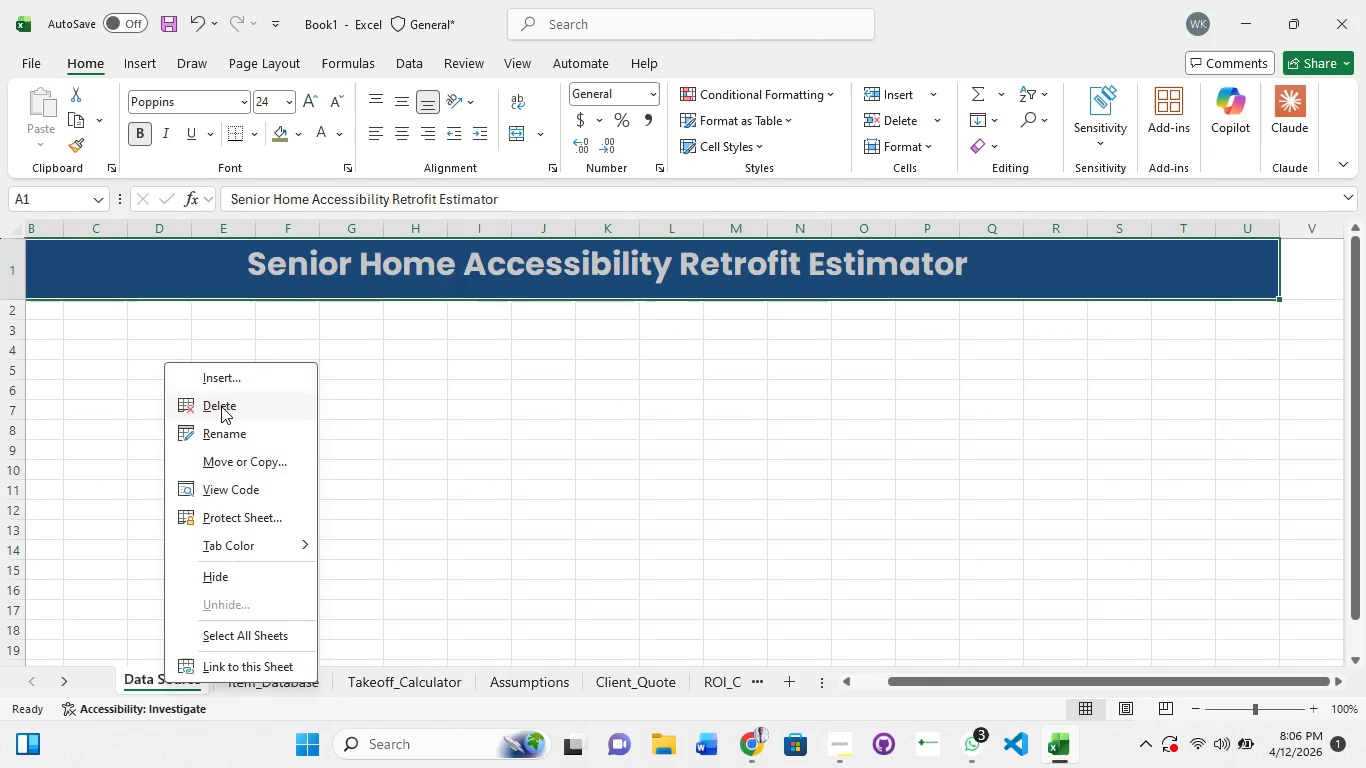 
left_click([221, 406])
 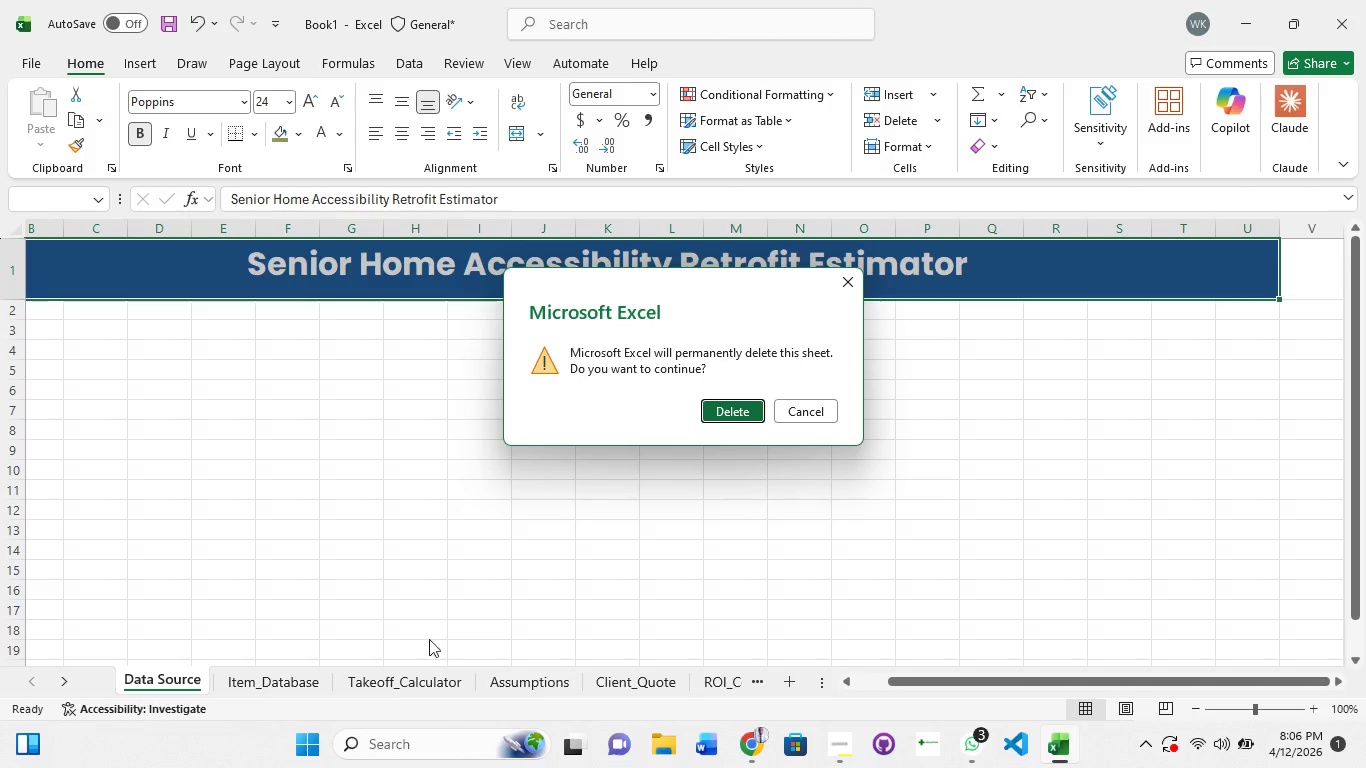 
left_click([281, 689])
 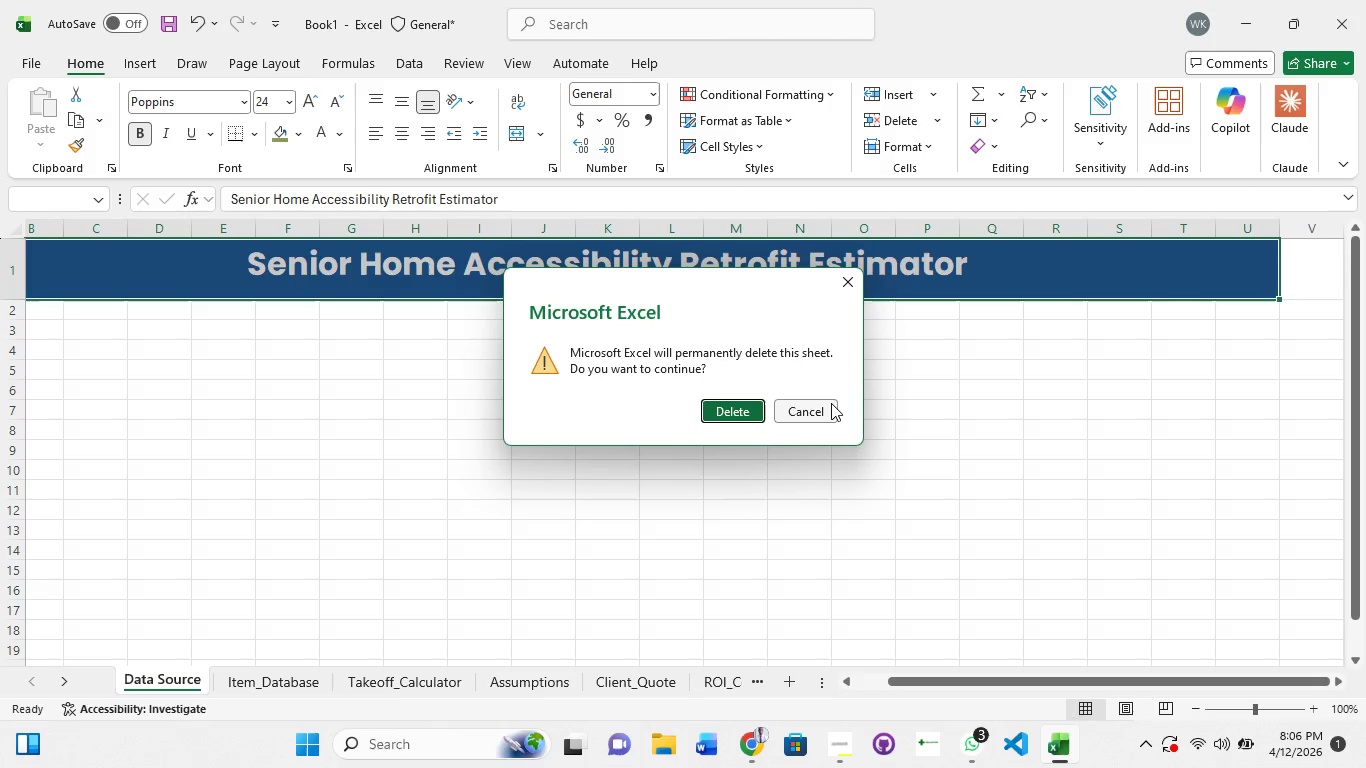 
left_click([812, 408])
 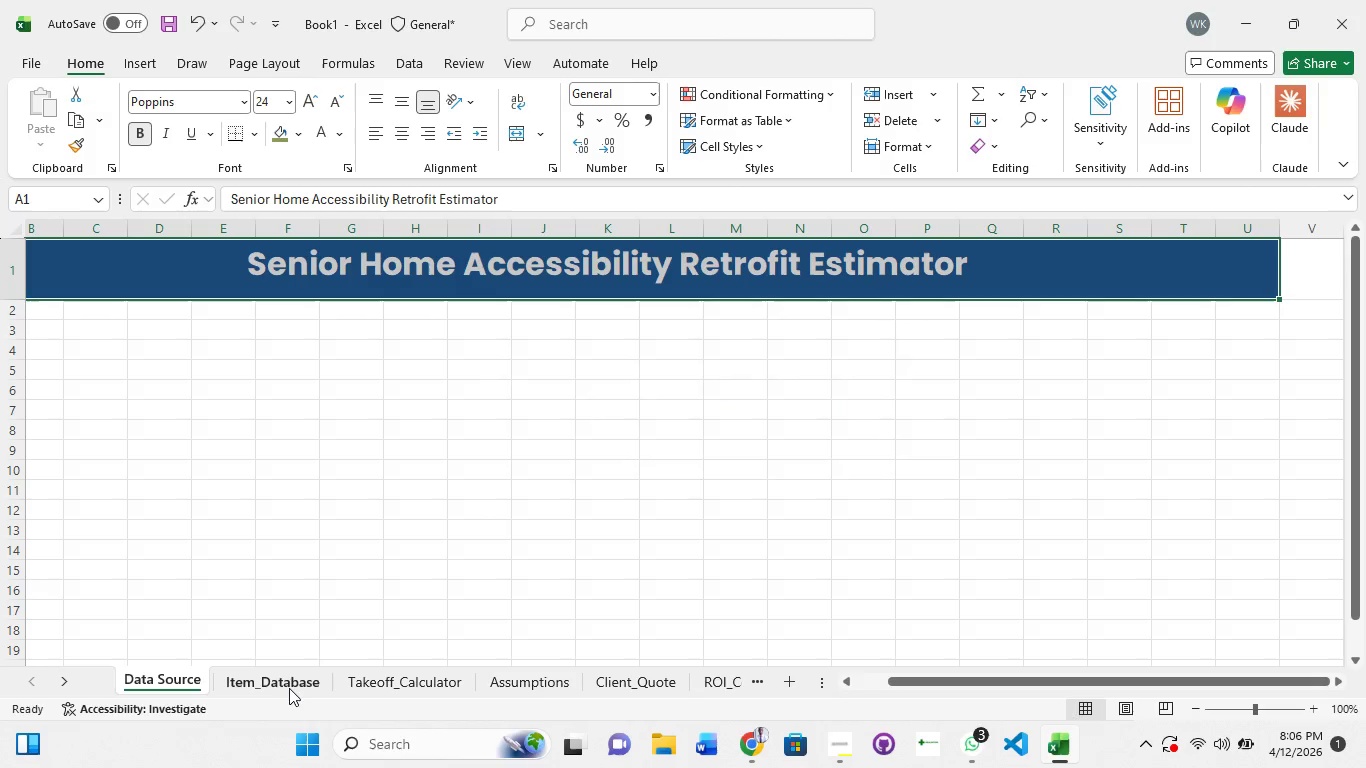 
left_click([286, 684])
 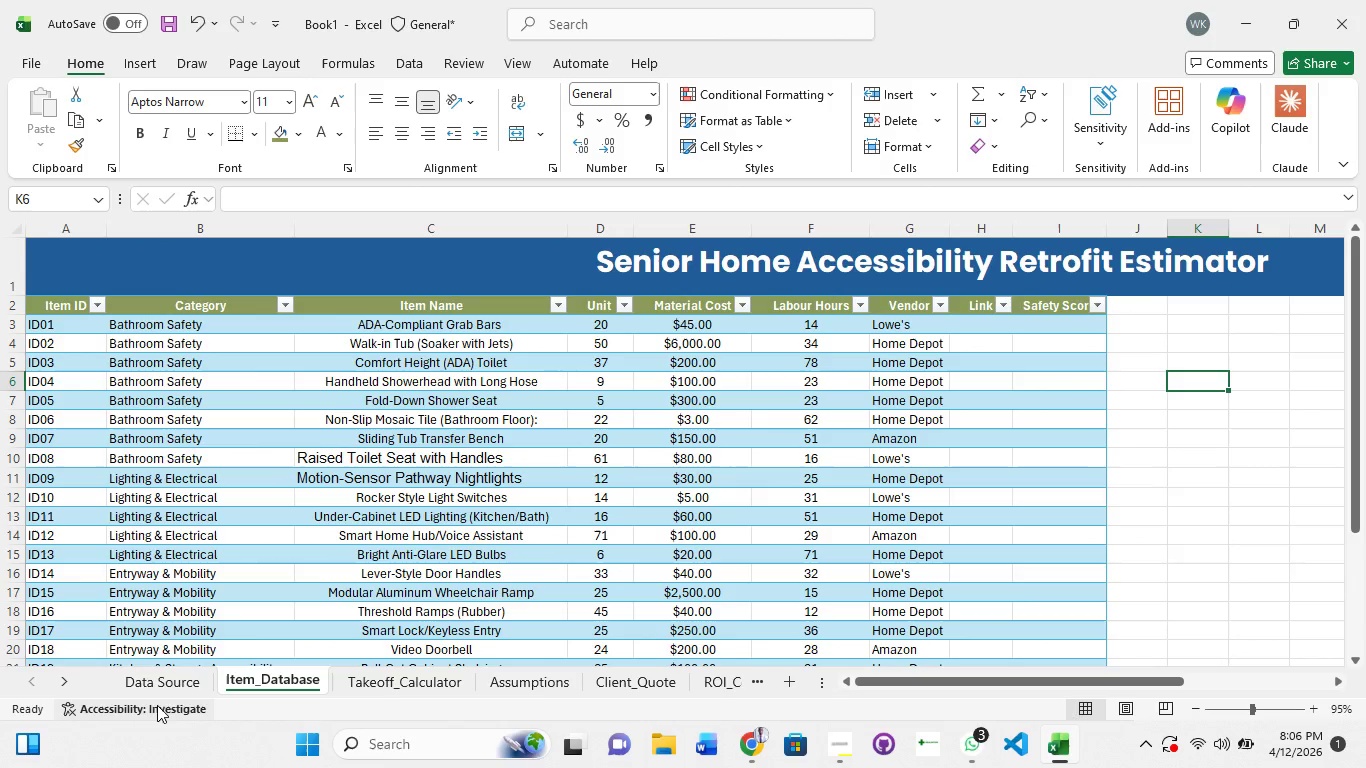 
left_click([169, 684])
 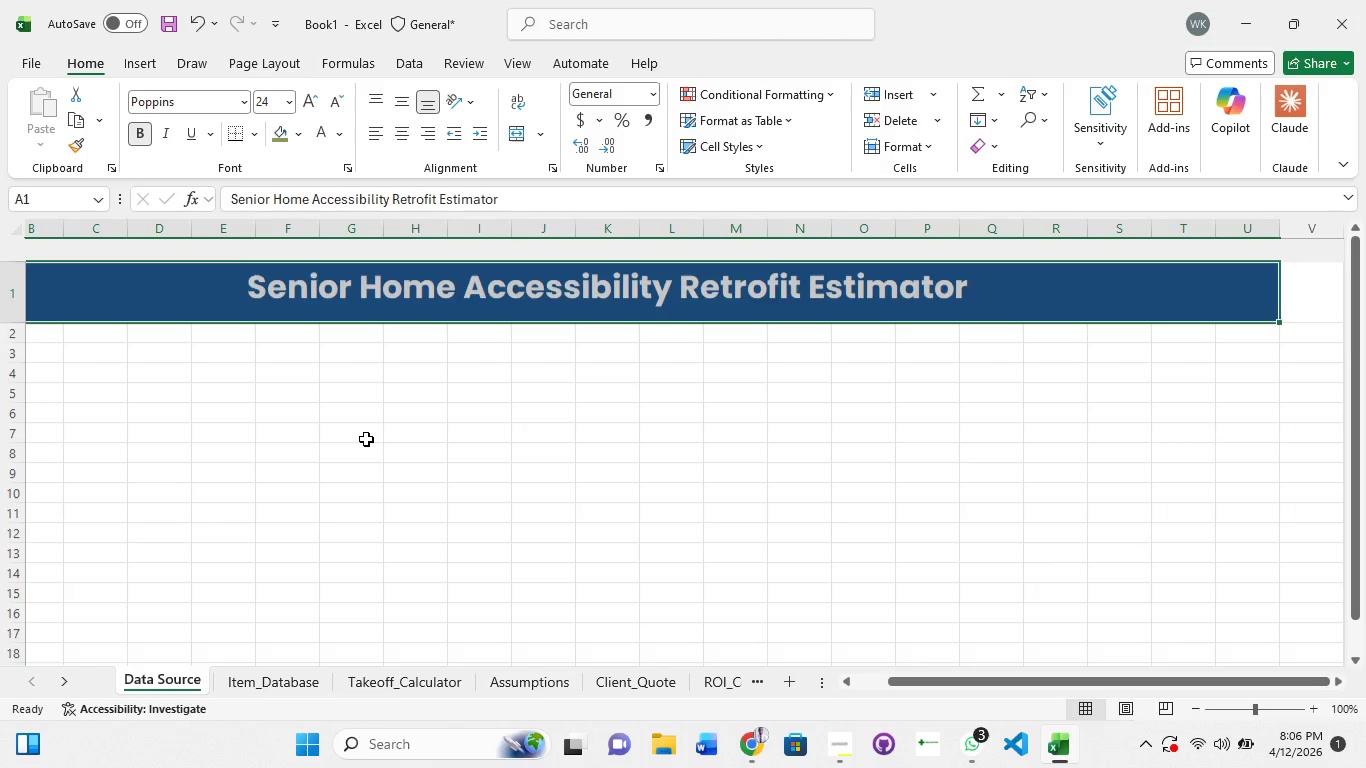 
right_click([366, 439])
 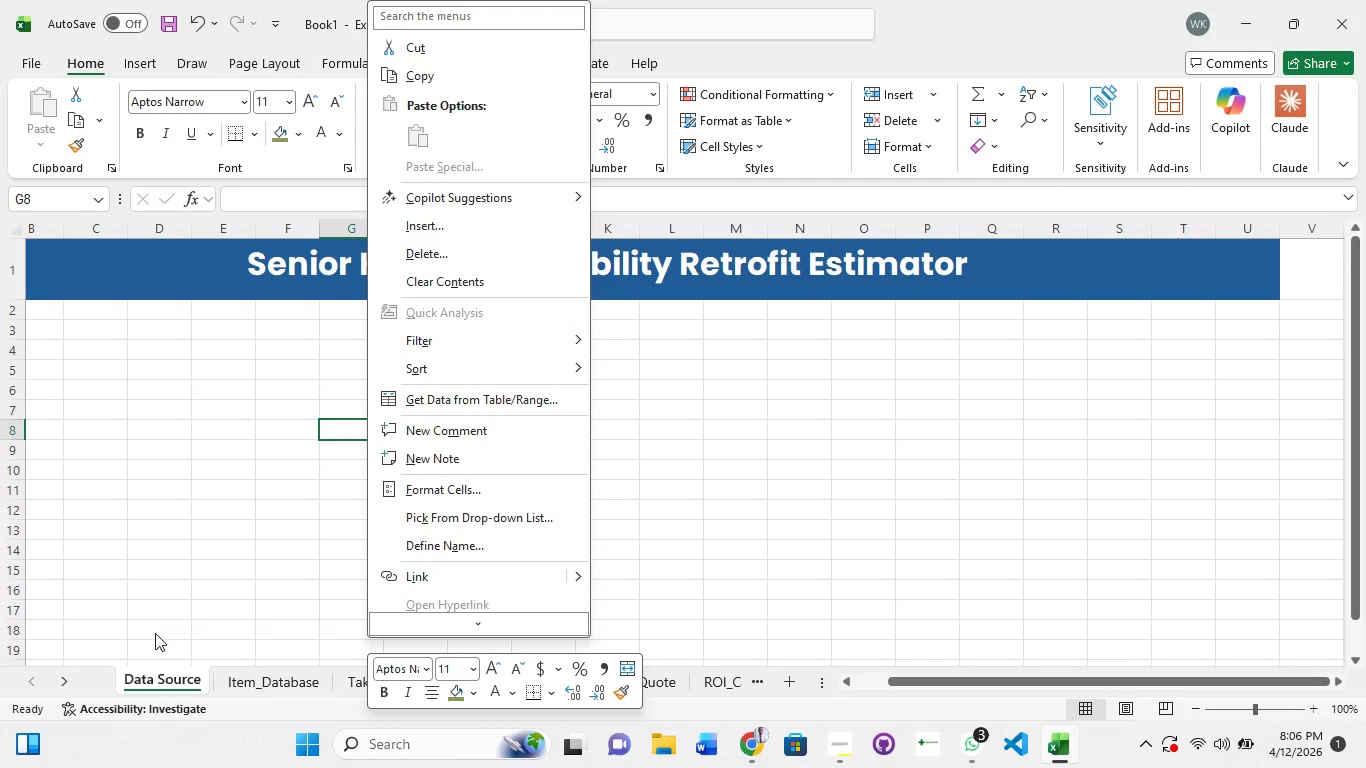 
left_click([151, 688])
 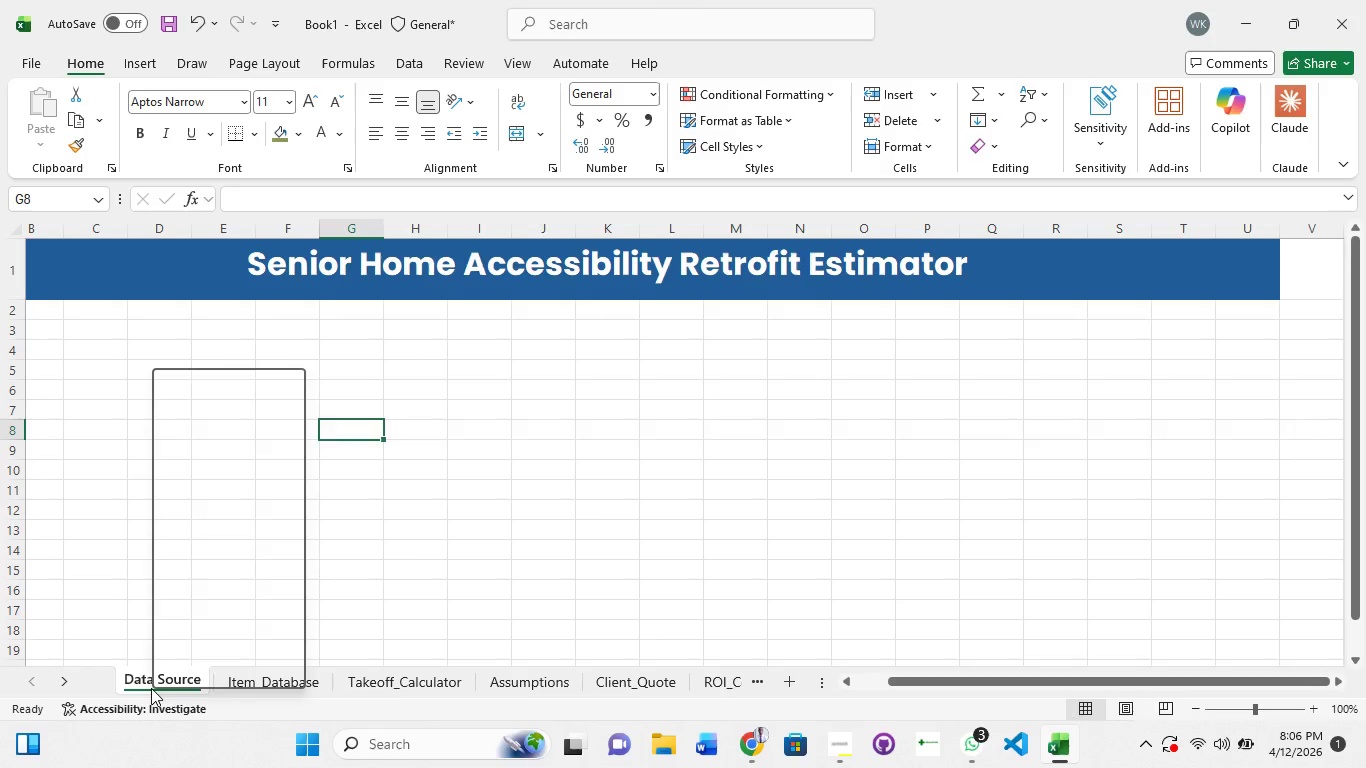 
right_click([151, 688])
 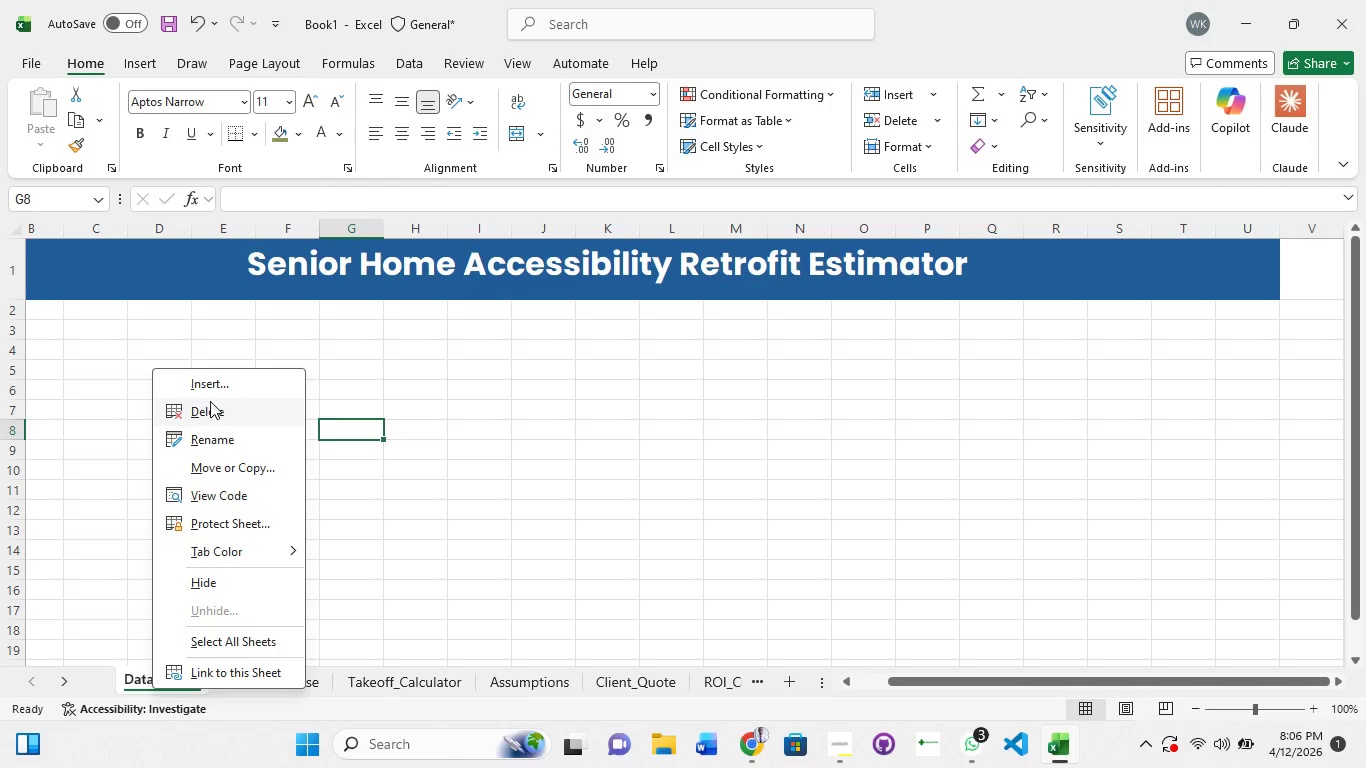 
left_click([210, 401])
 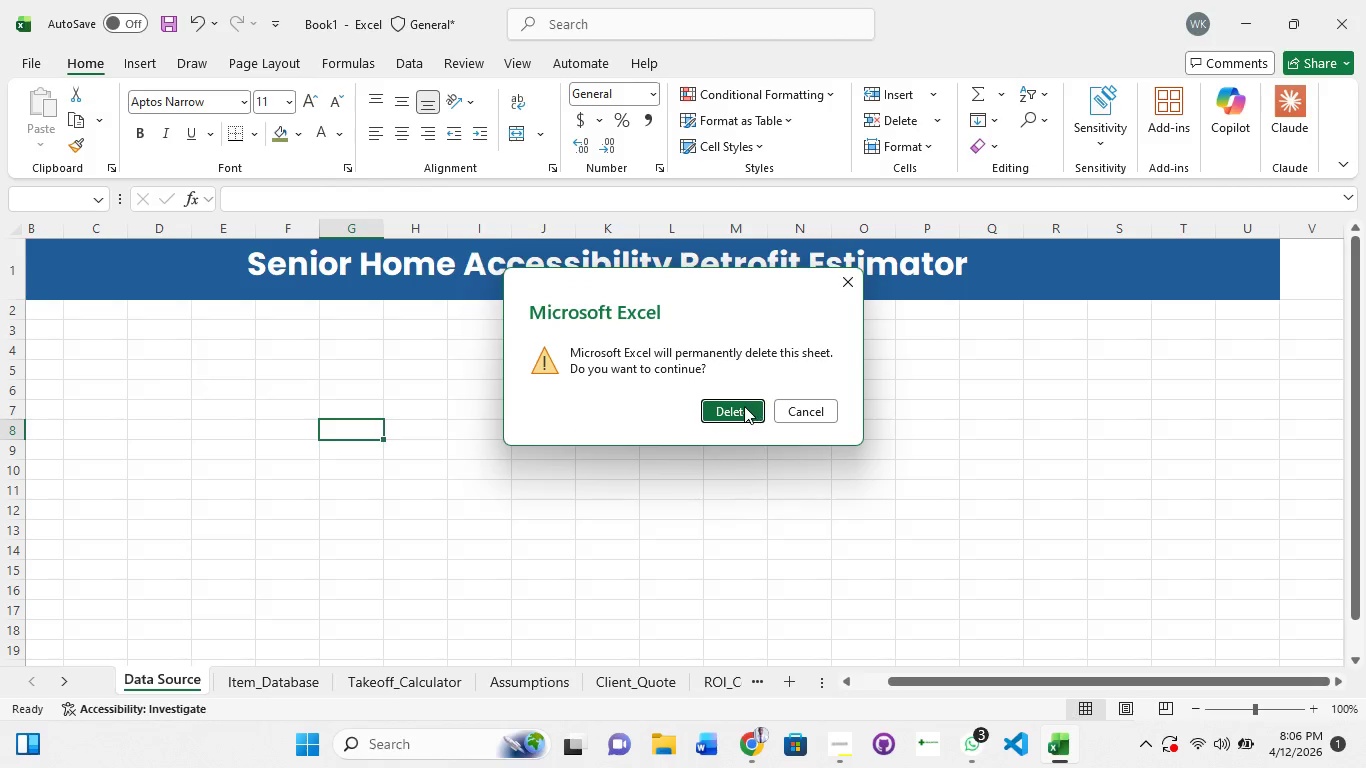 
left_click([738, 406])
 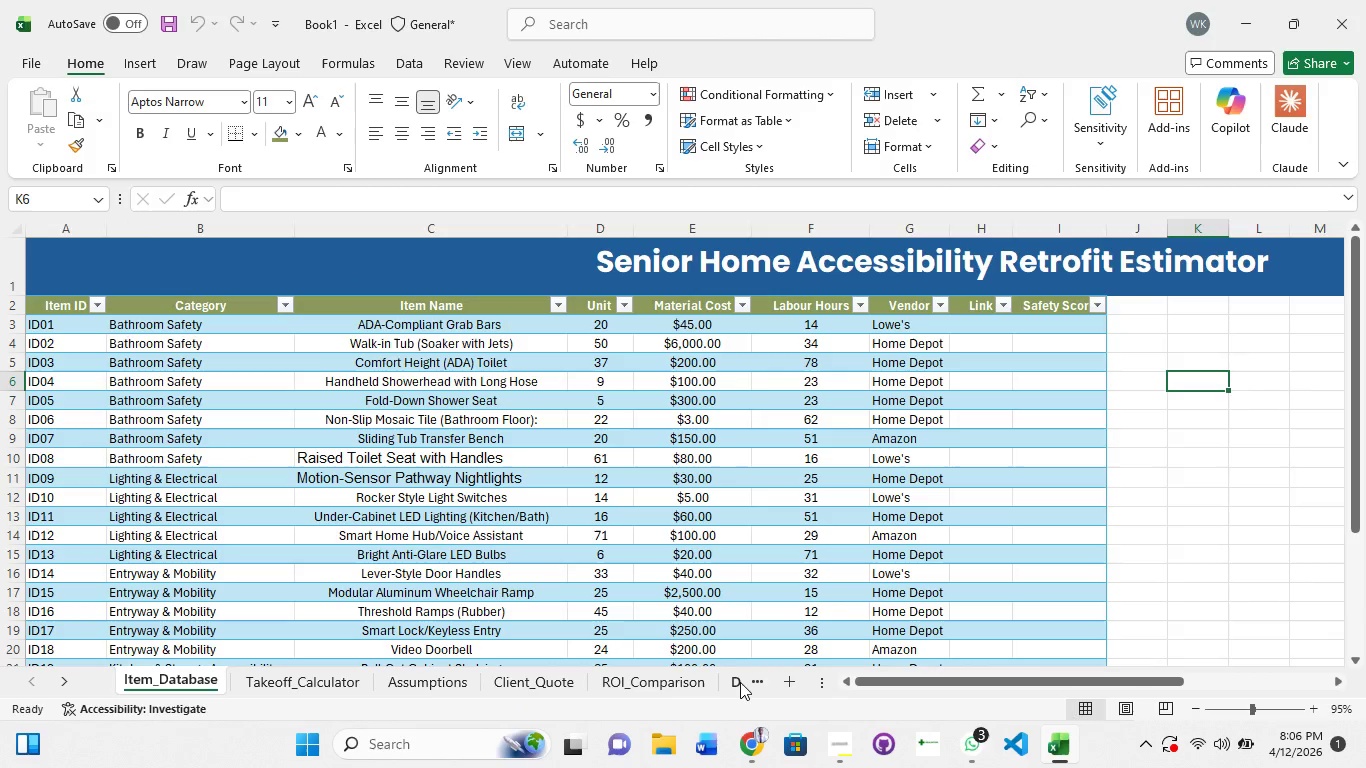 
left_click([731, 682])
 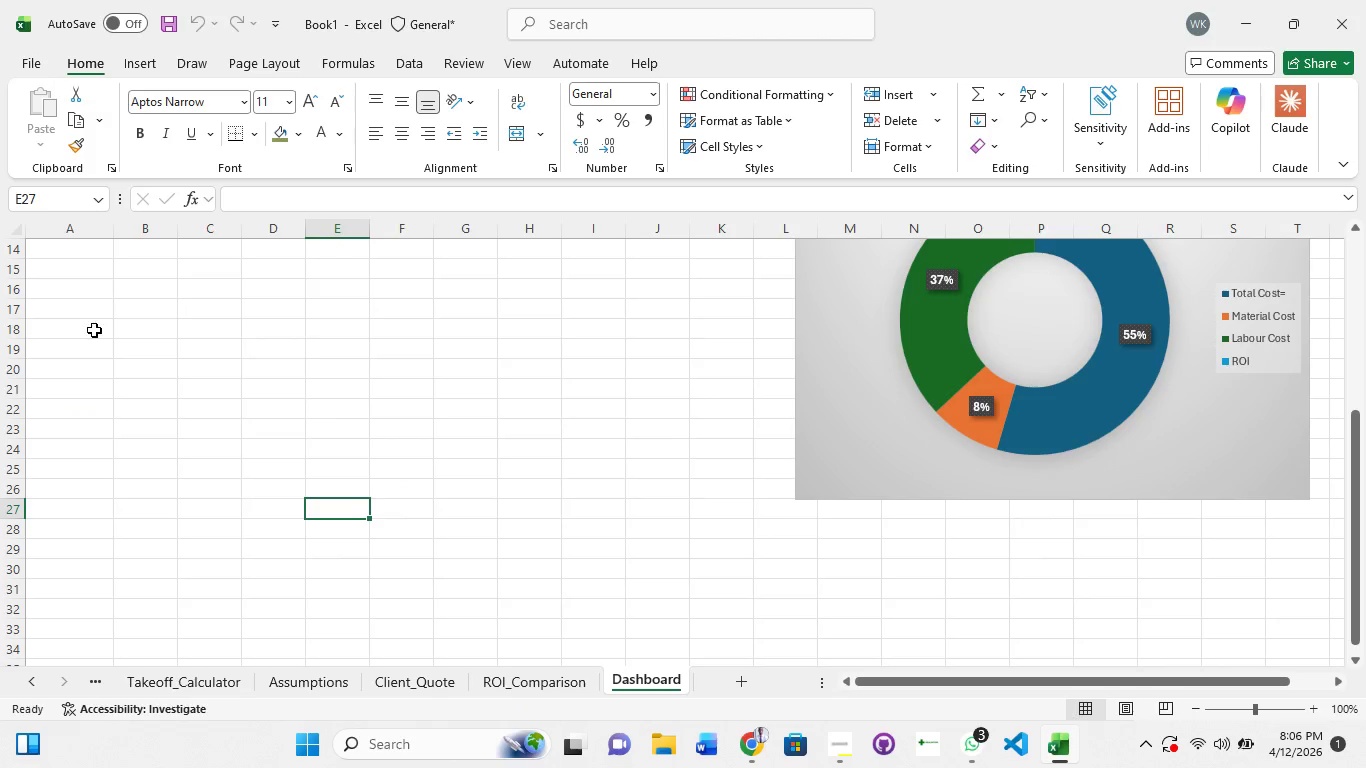 
left_click([98, 335])
 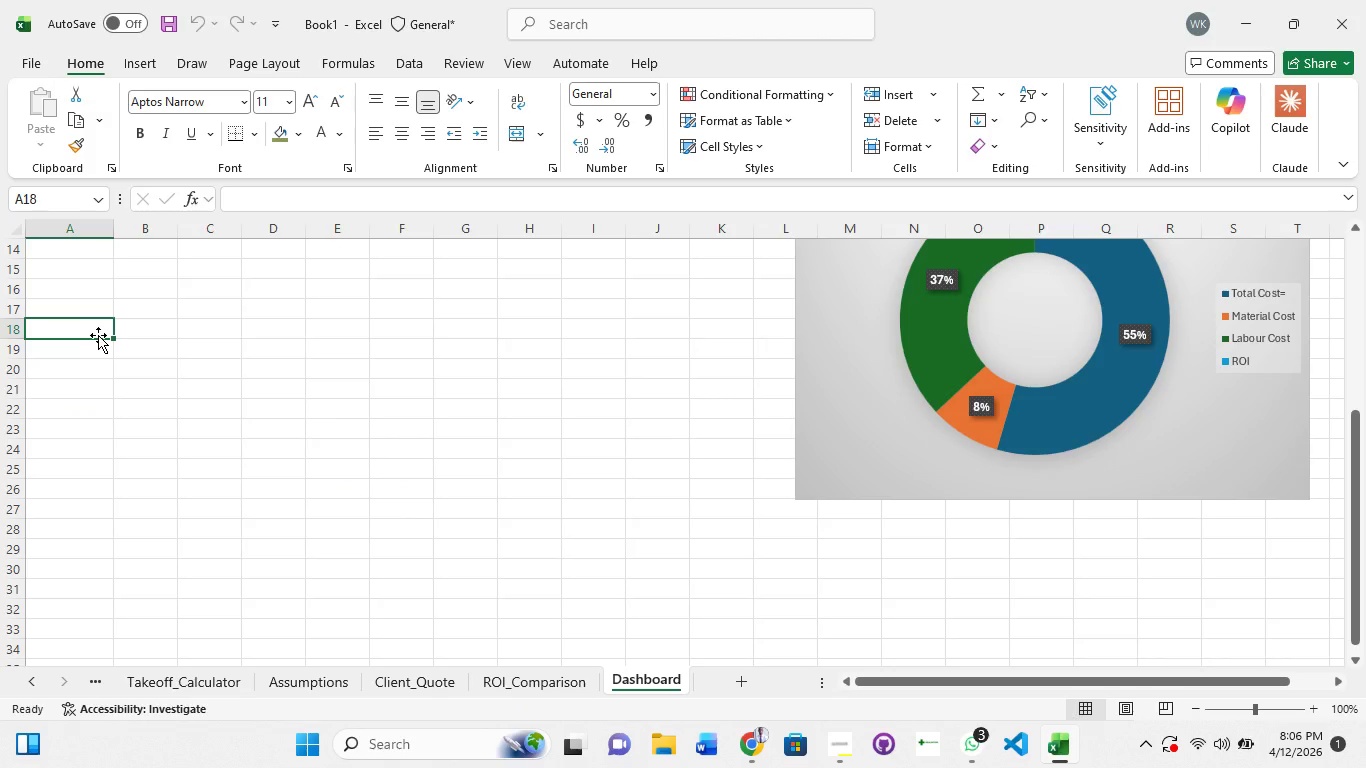 
type(=AverageIf)
 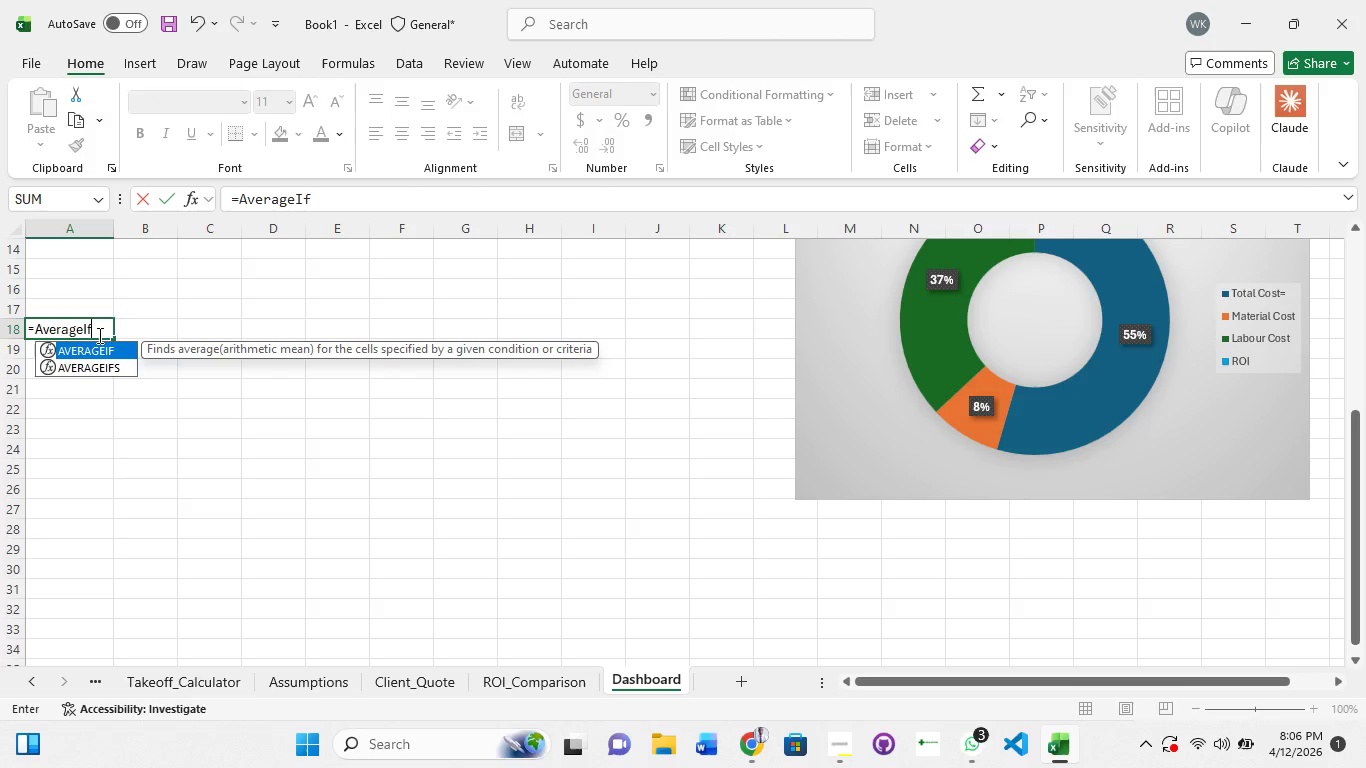 
hold_key(key=ShiftRight, duration=1.5)
 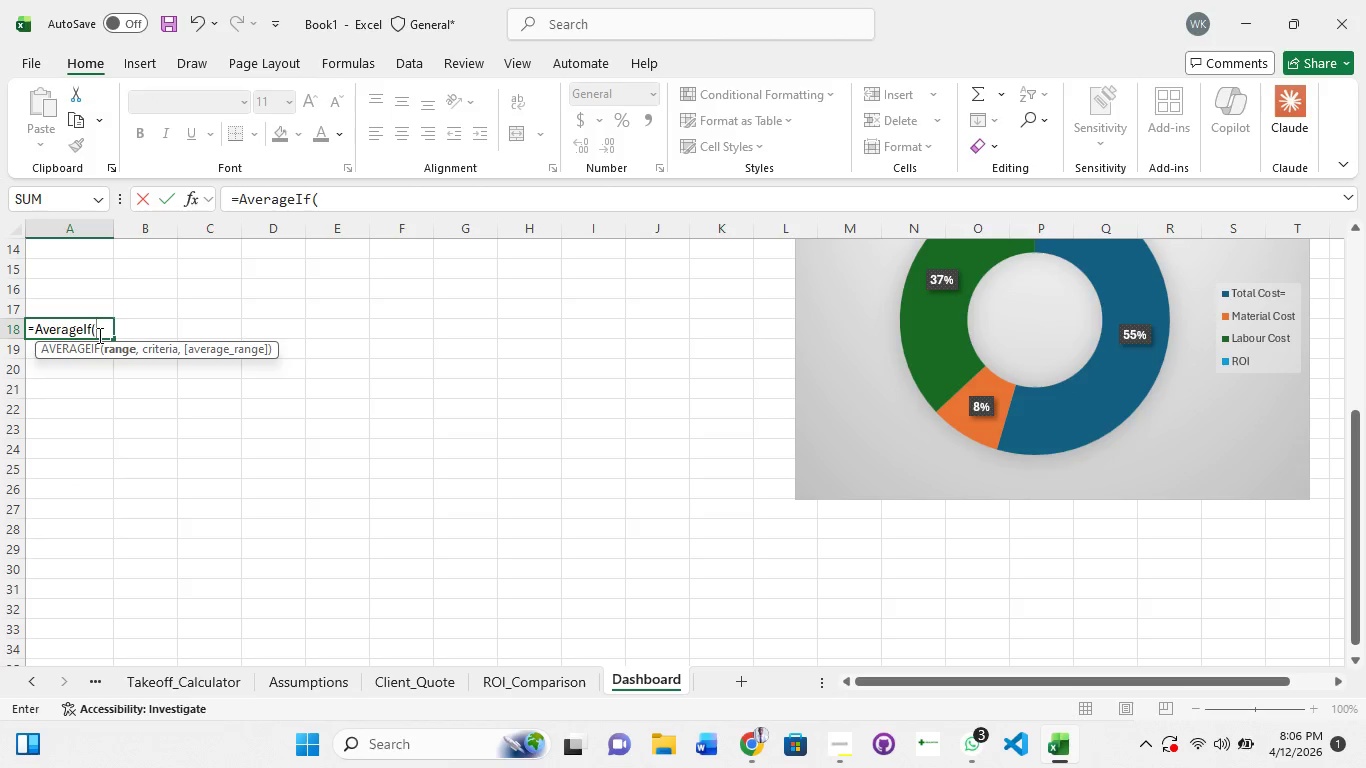 
key(Shift+9)
 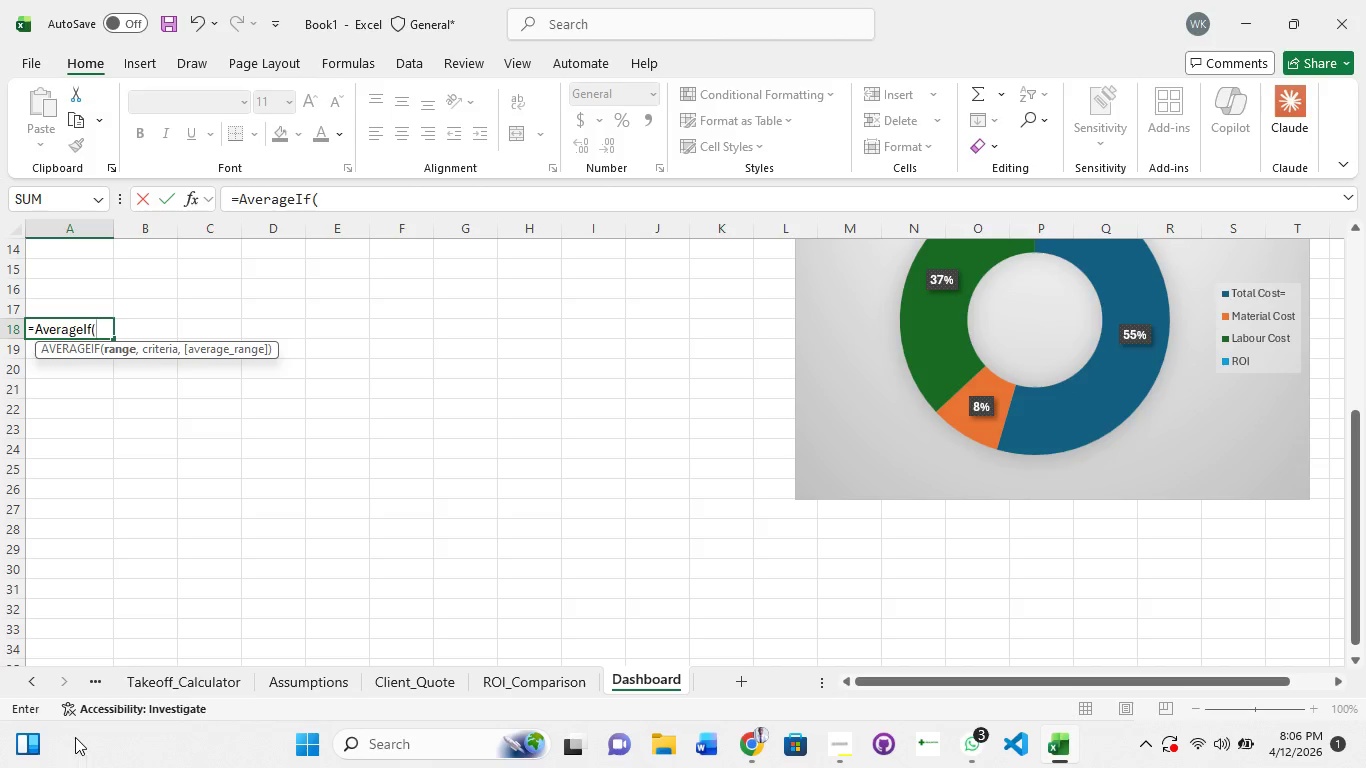 
left_click([31, 679])
 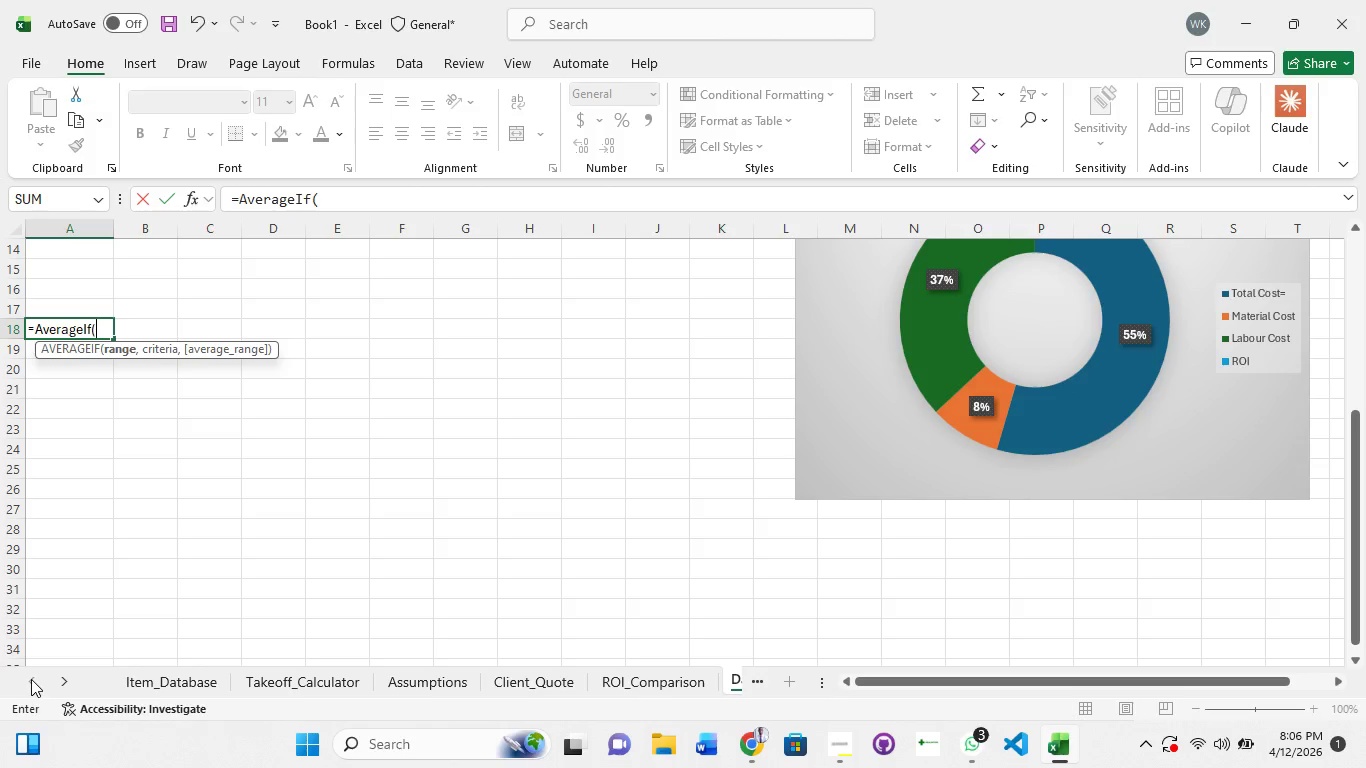 
left_click([31, 679])
 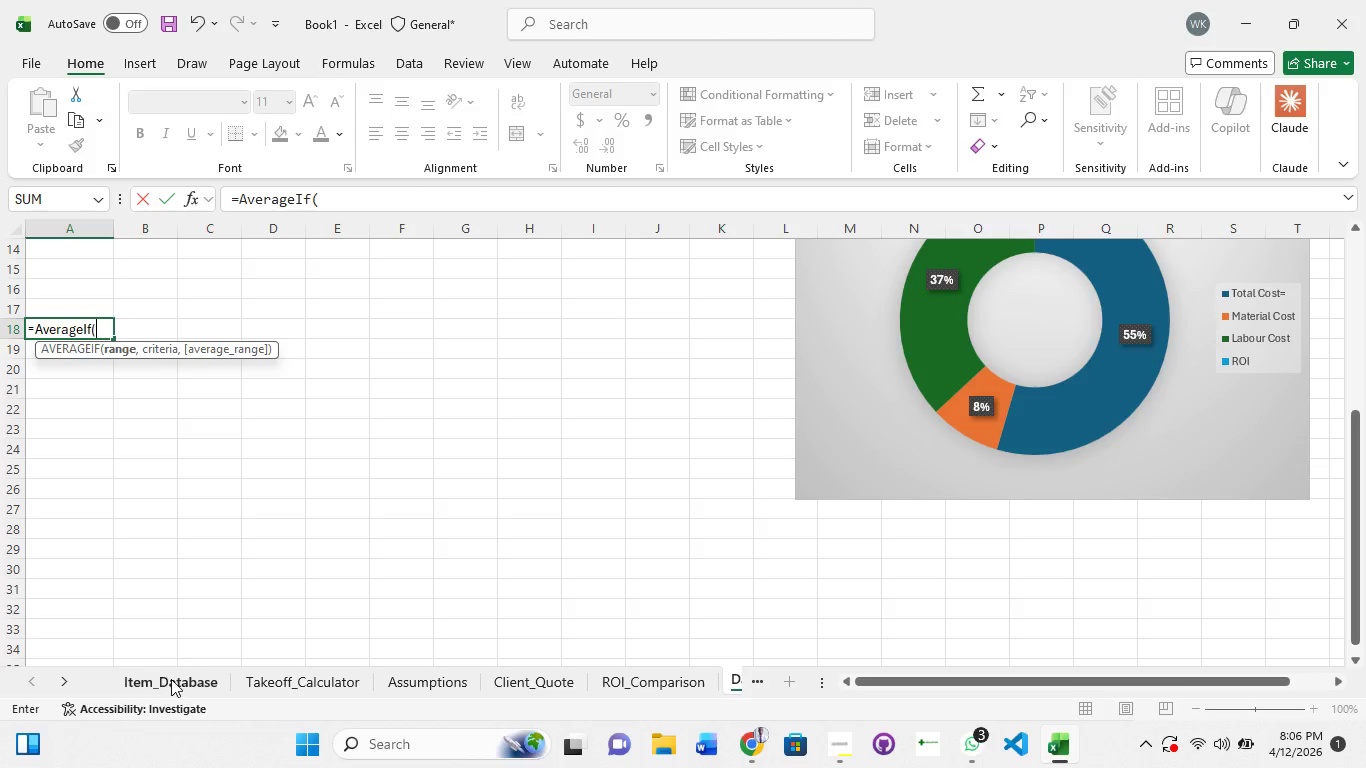 
right_click([172, 679])
 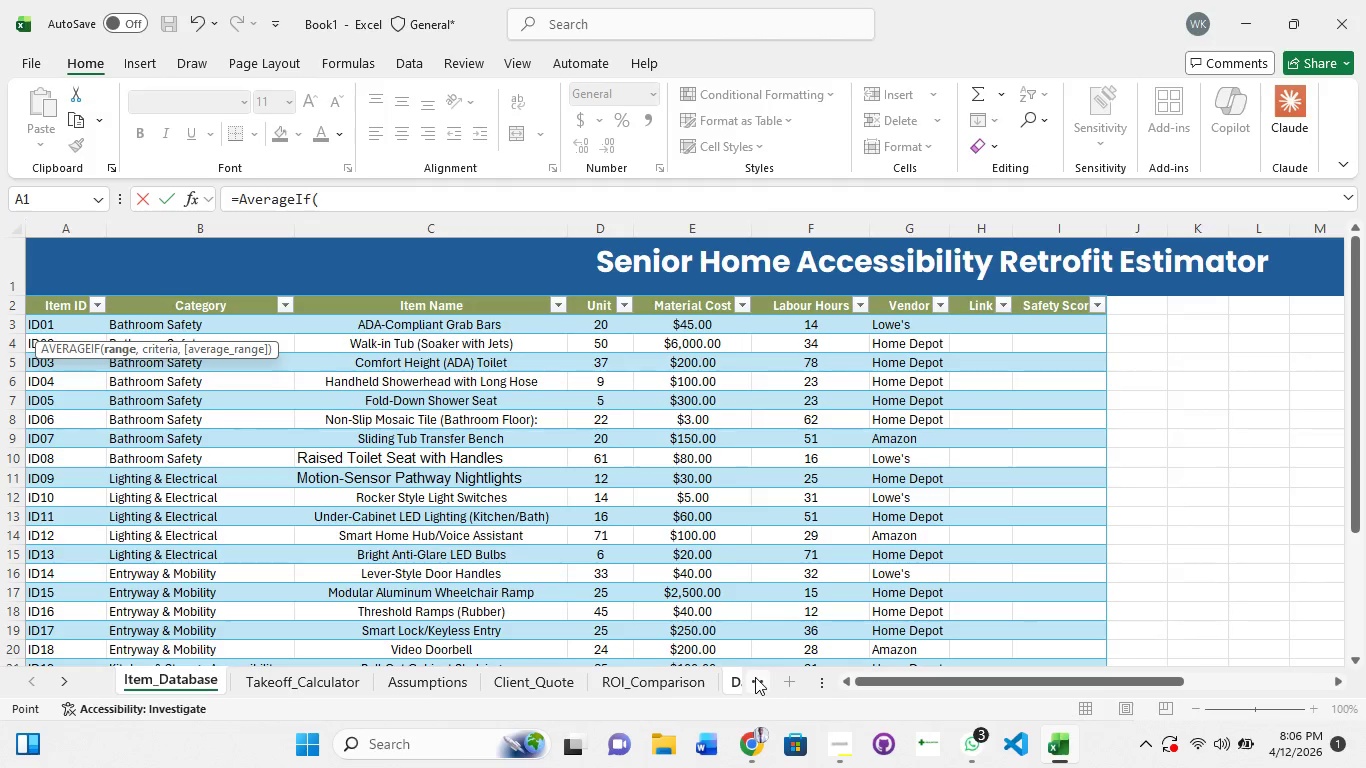 
left_click([736, 677])
 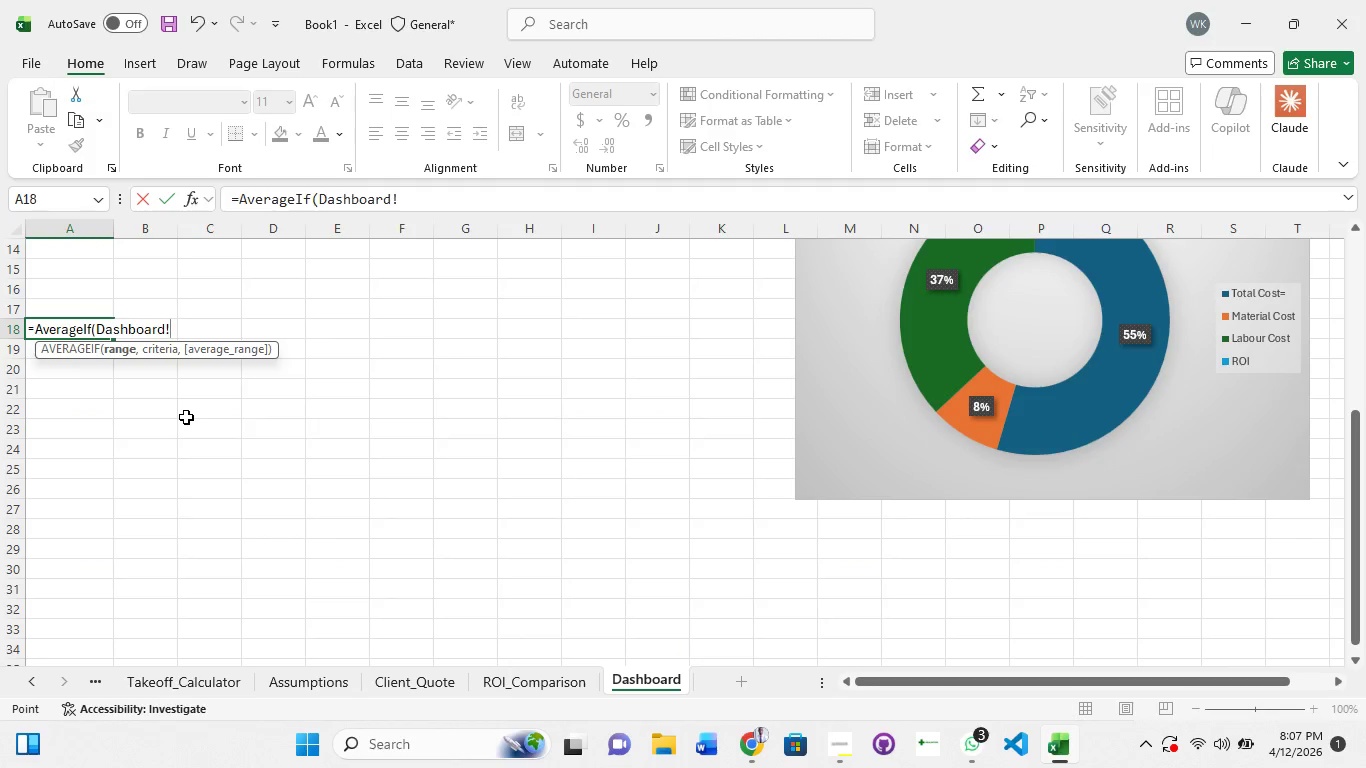 
key(Backspace)
 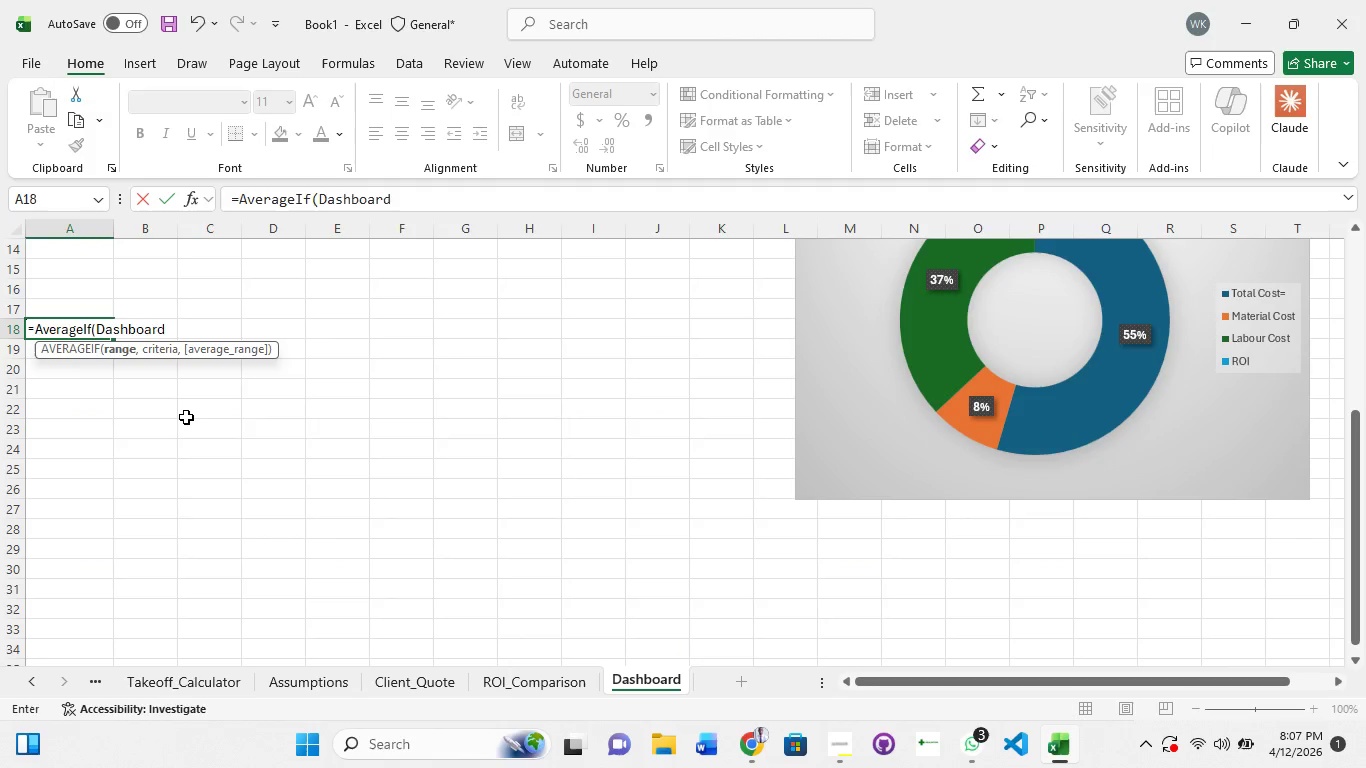 
key(Backspace)
 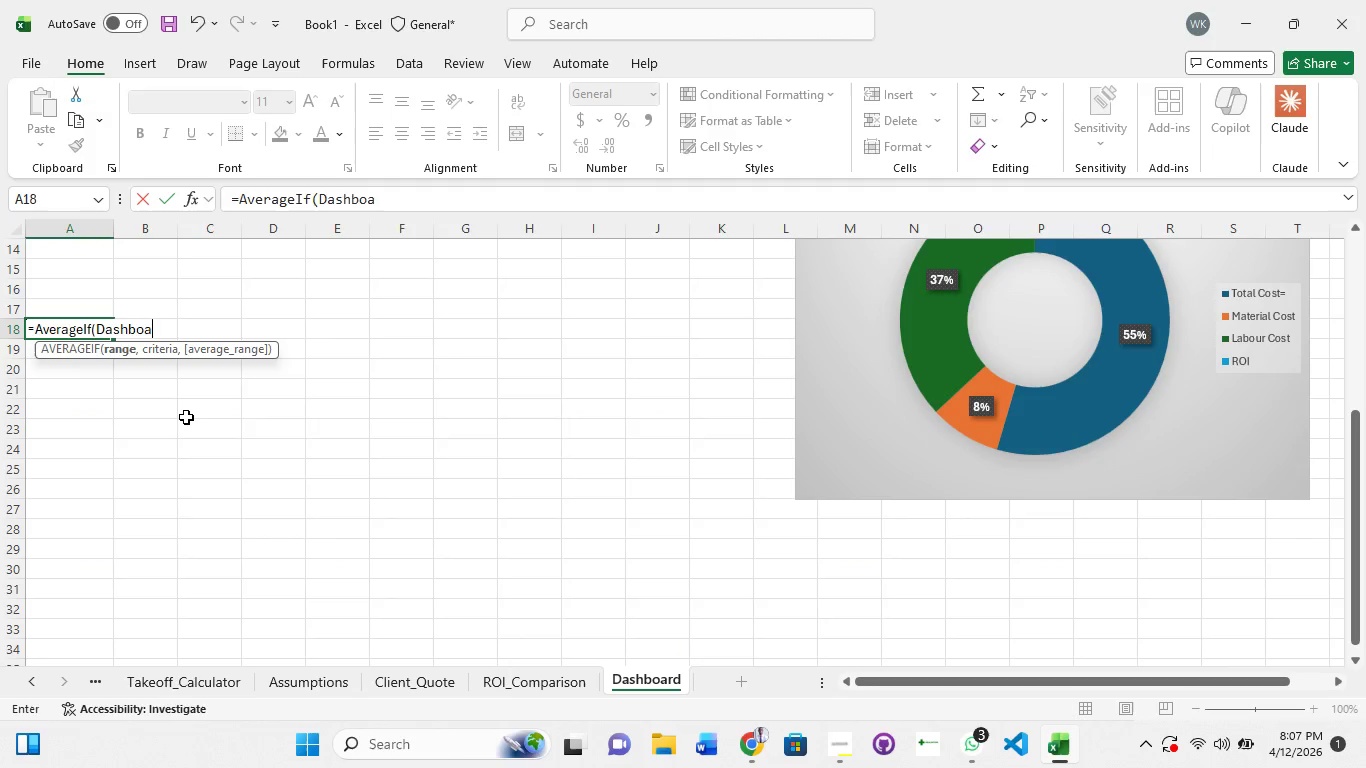 
key(Backspace)
 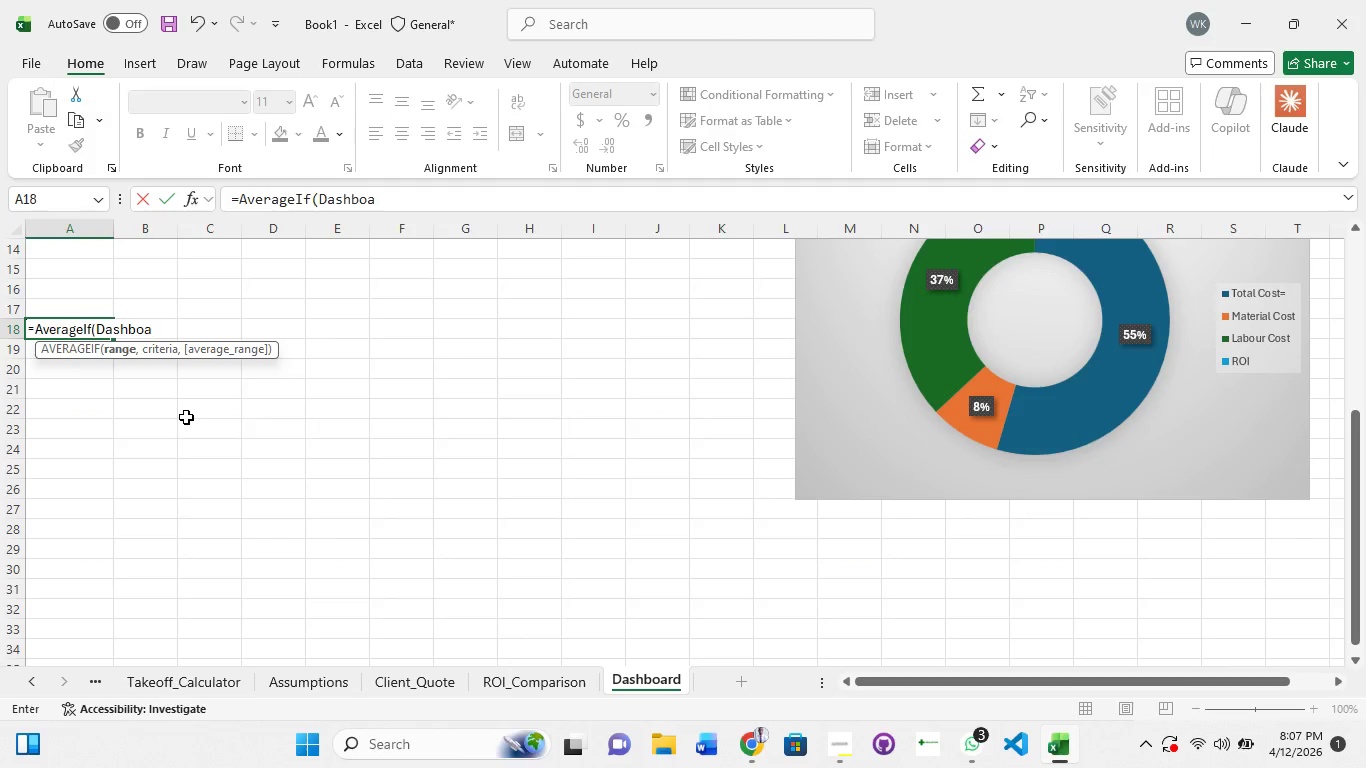 
key(Backspace)
 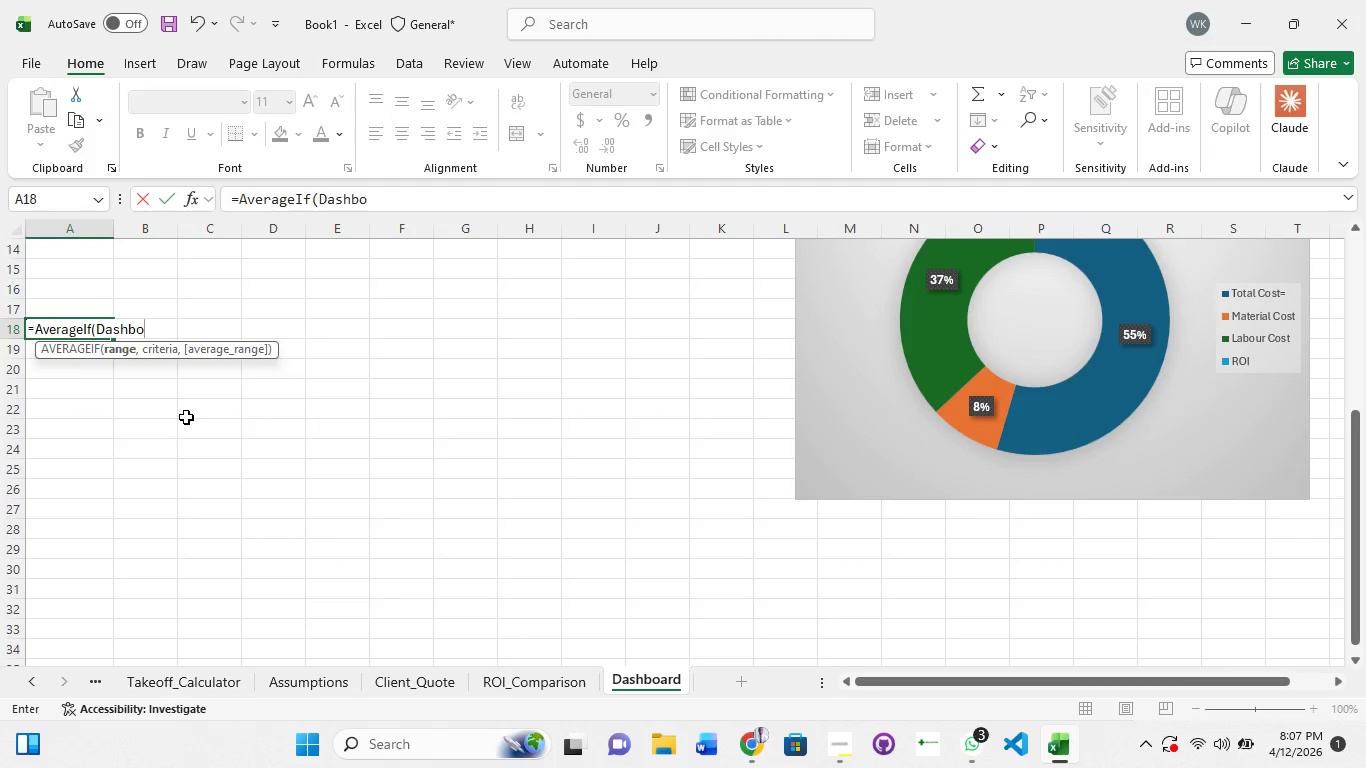 
key(Backspace)
 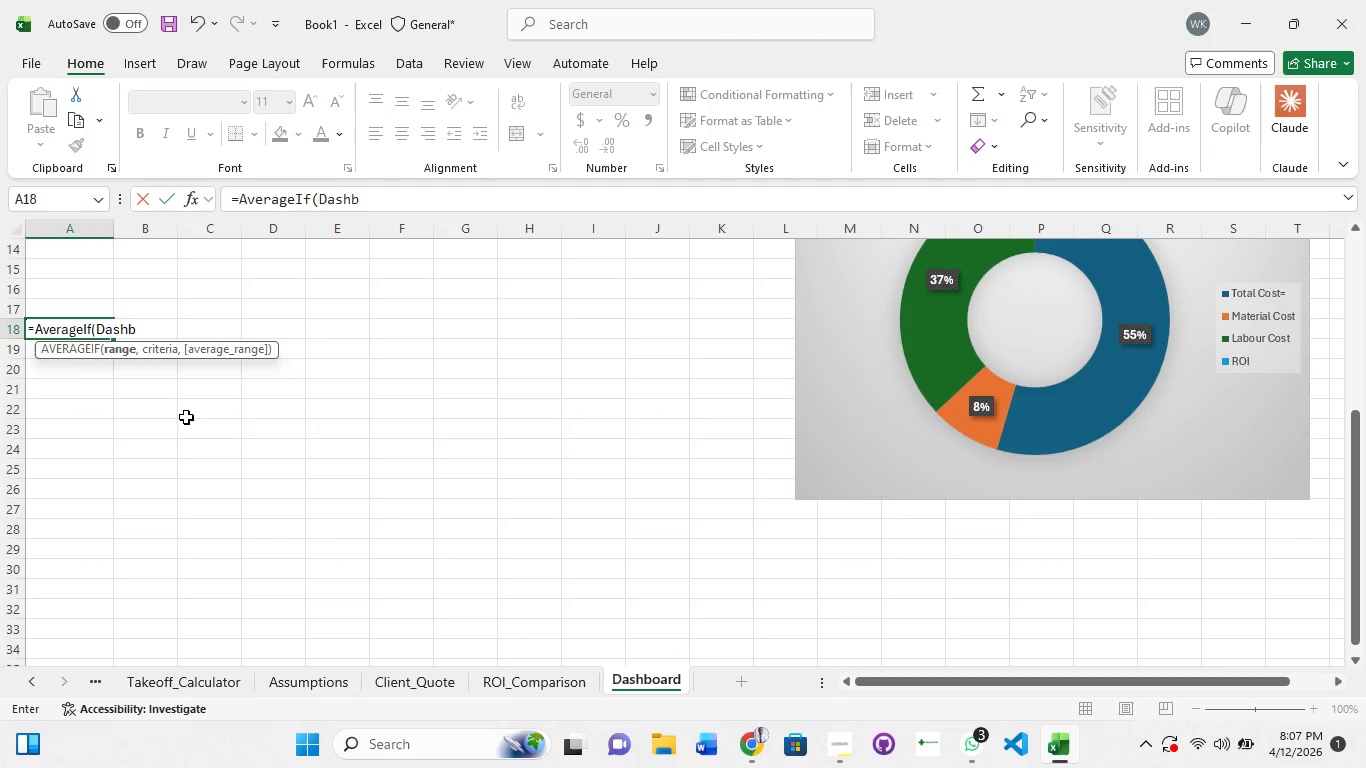 
key(Backspace)
 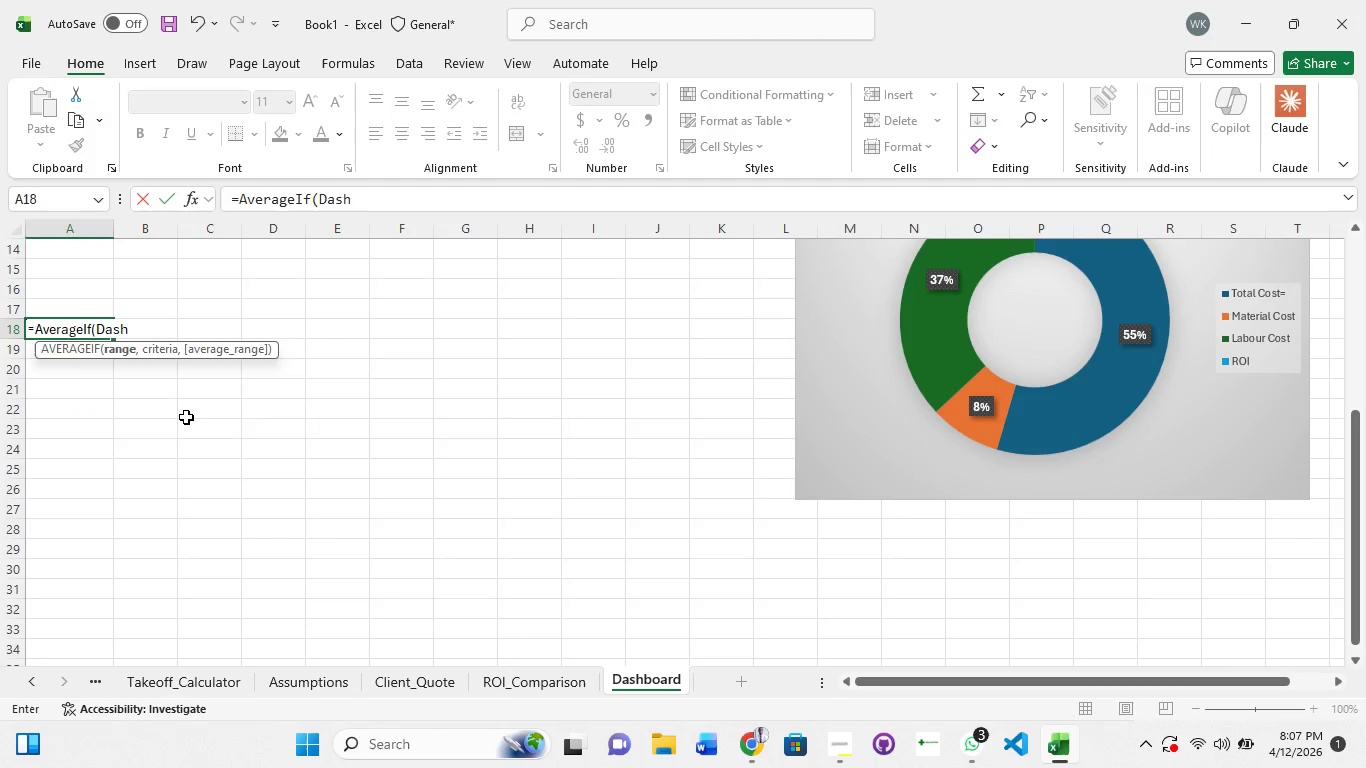 
key(Backspace)
 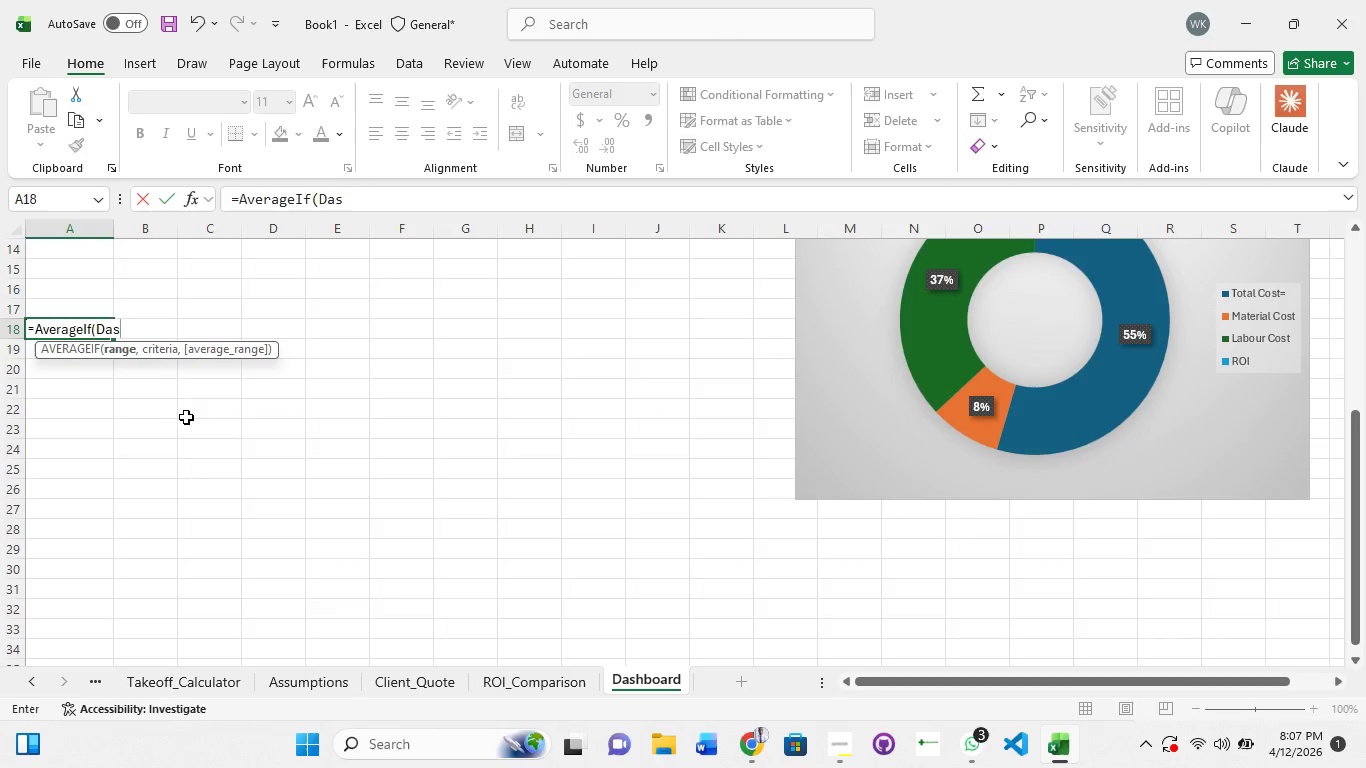 
key(Backspace)
 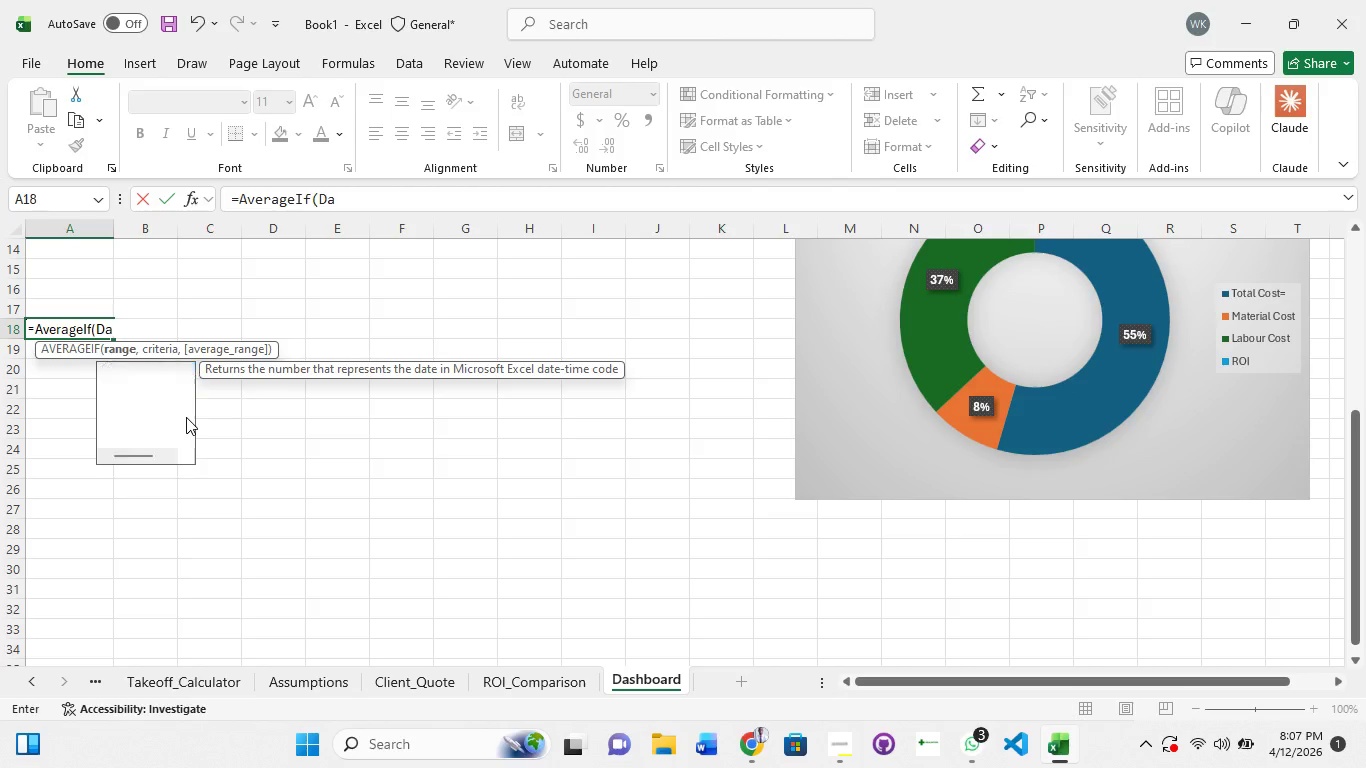 
key(Backspace)
 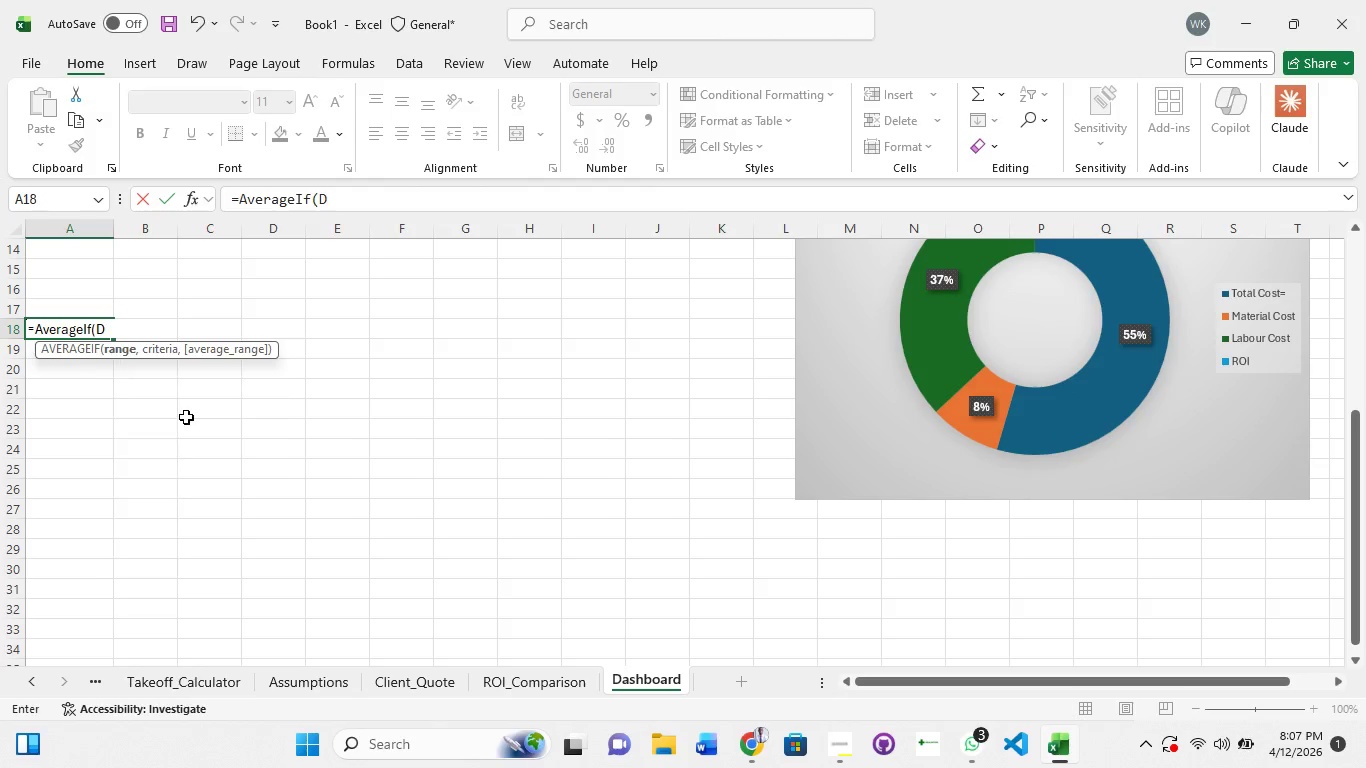 
key(Backspace)
 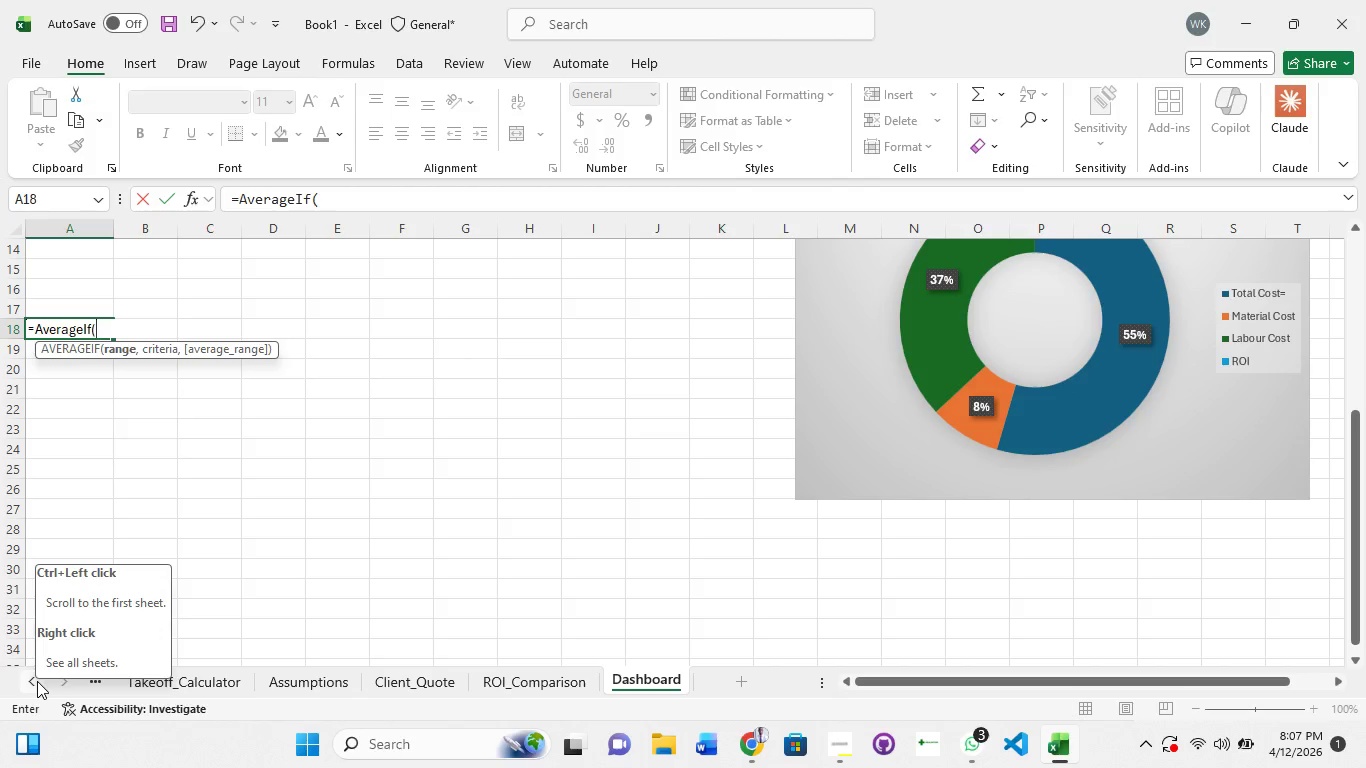 
wait(5.81)
 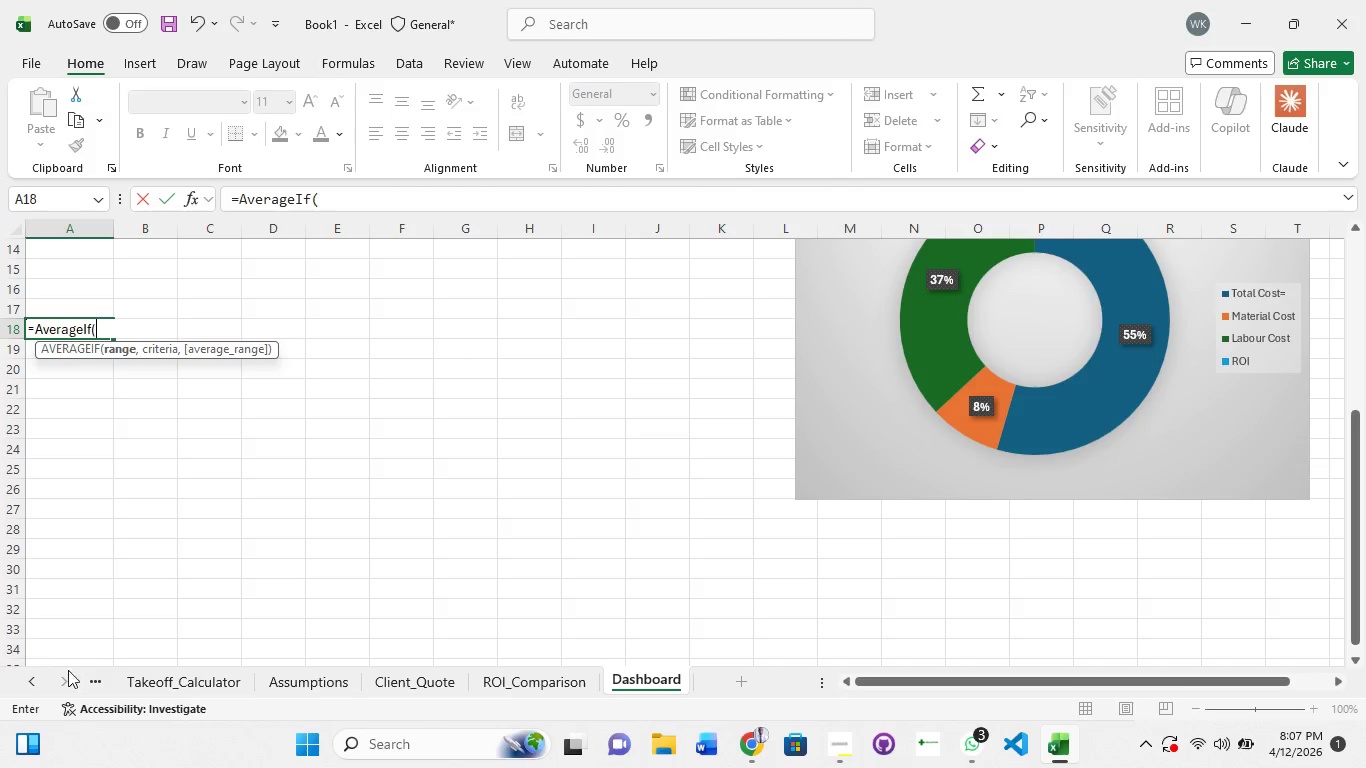 
type(Item_Databse)
key(Backspace)
key(Backspace)
type(ase'!C:C,Takeoff_Calcu;a)
key(Backspace)
key(Backspace)
type(lator'!D2)
 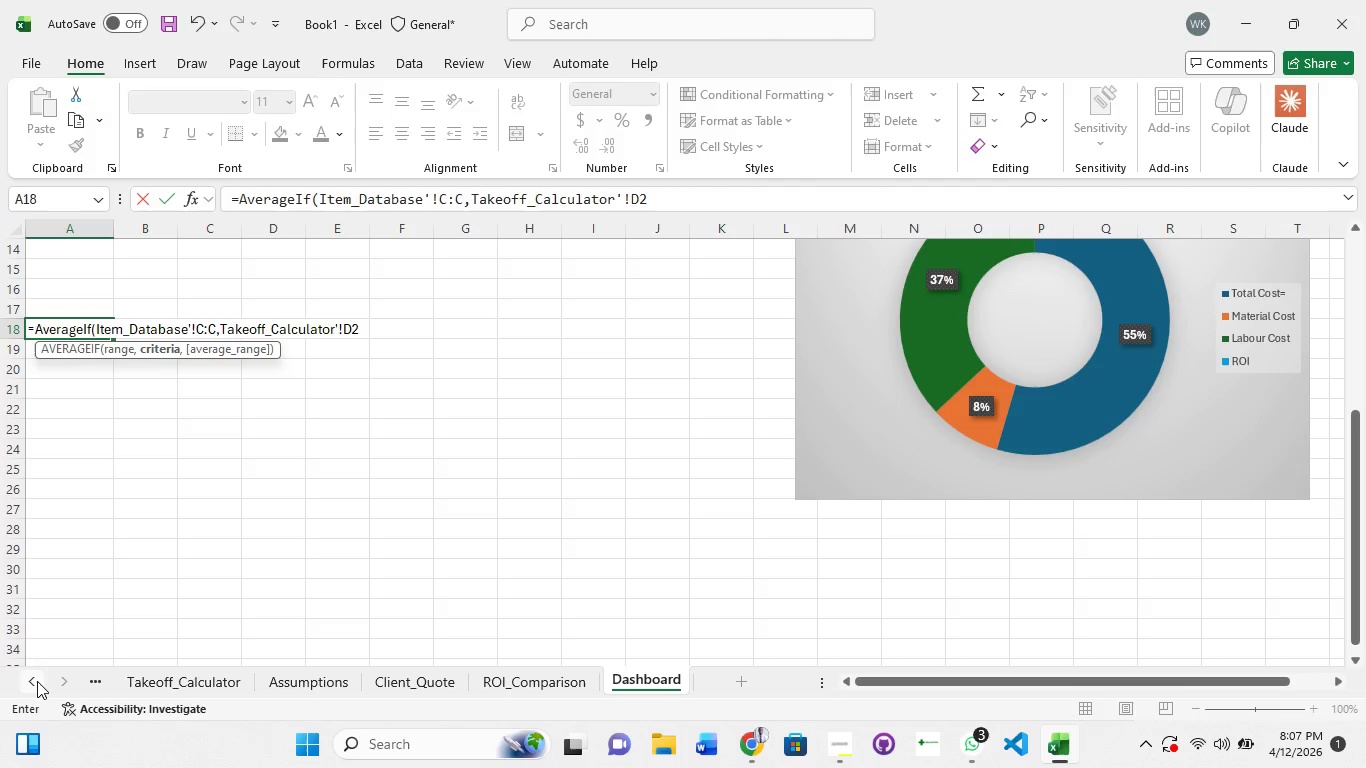 
hold_key(key=ShiftRight, duration=1.5)
 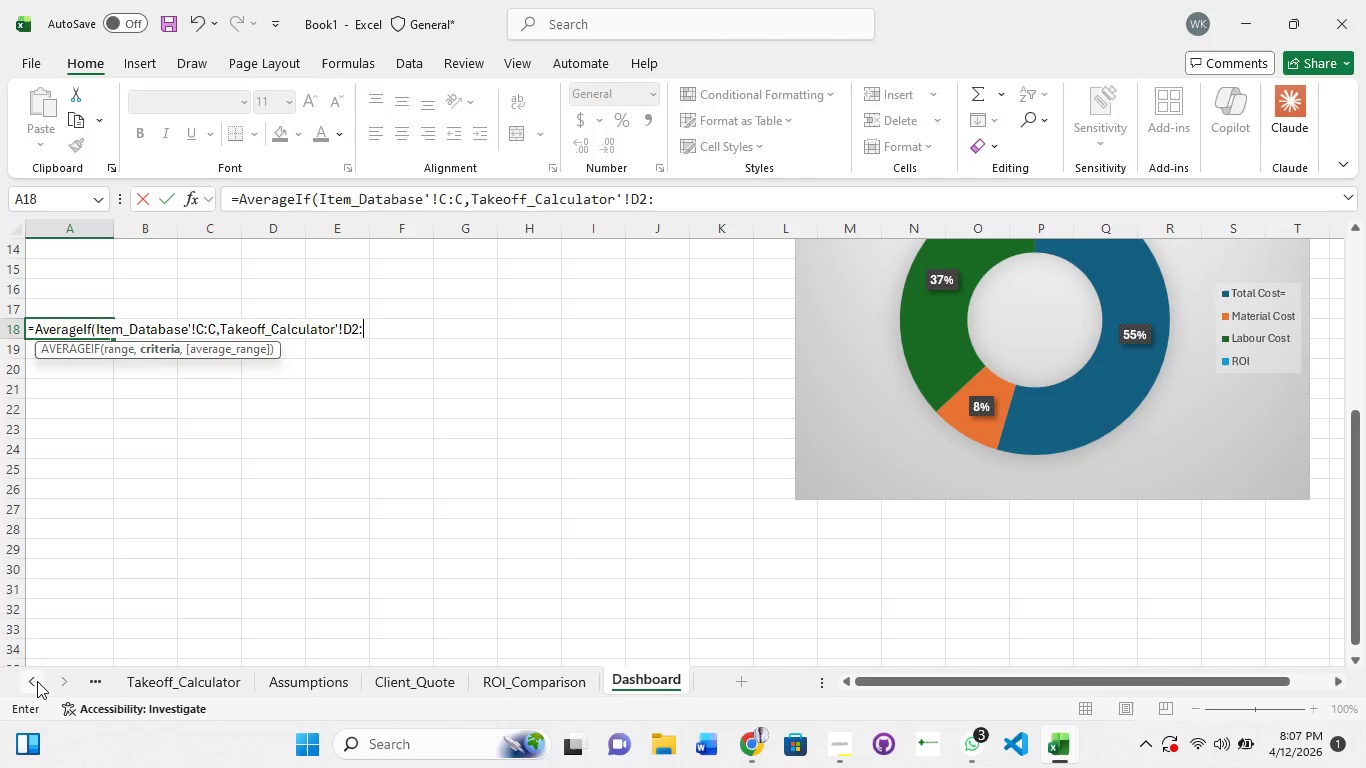 
type(:D28,'Item)
 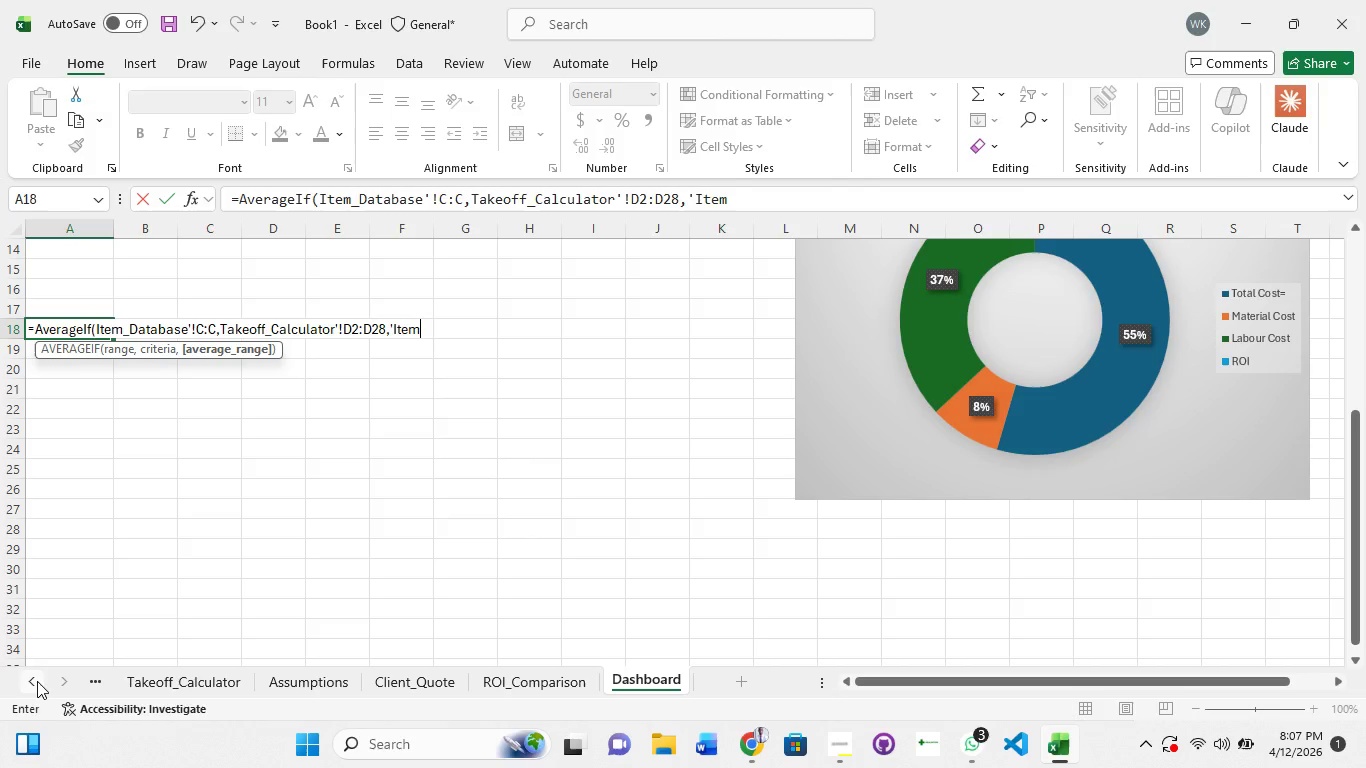 
wait(5.64)
 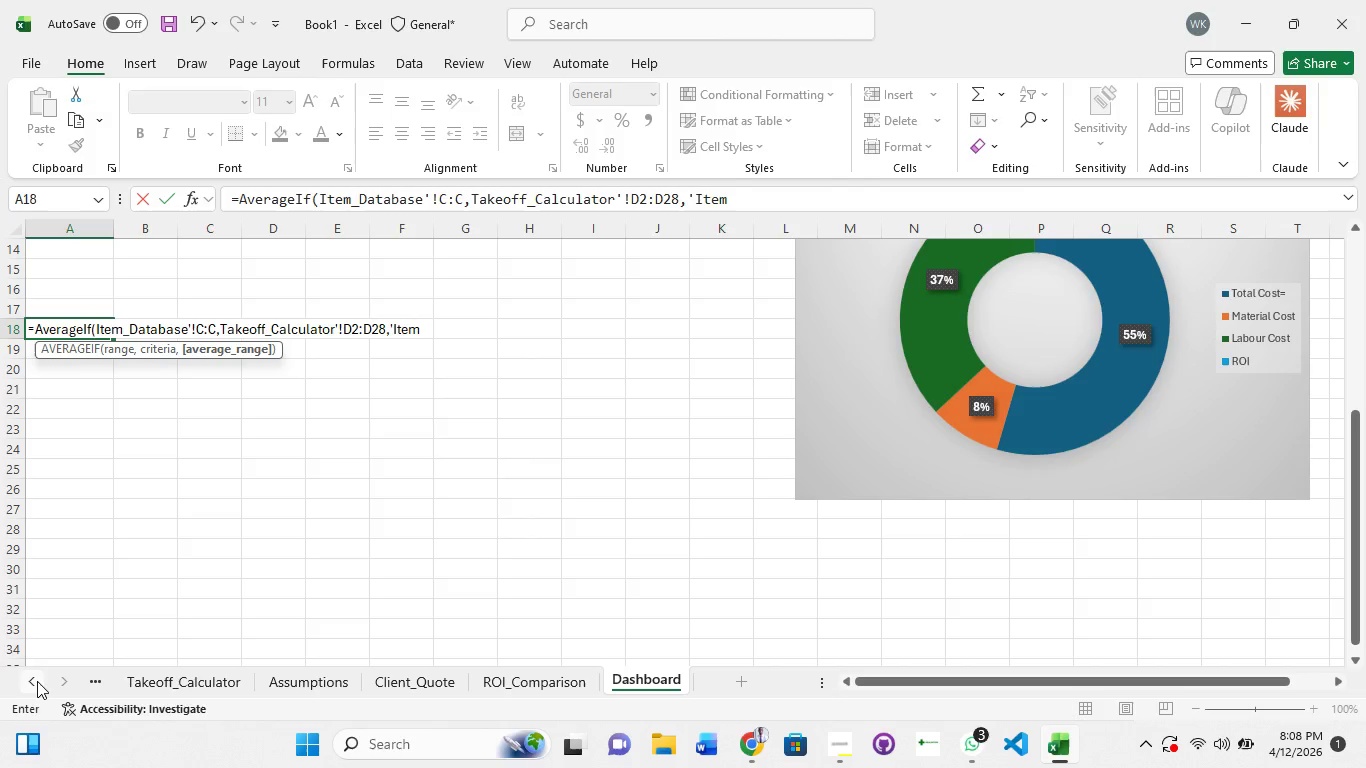 
type(_Database'!)
 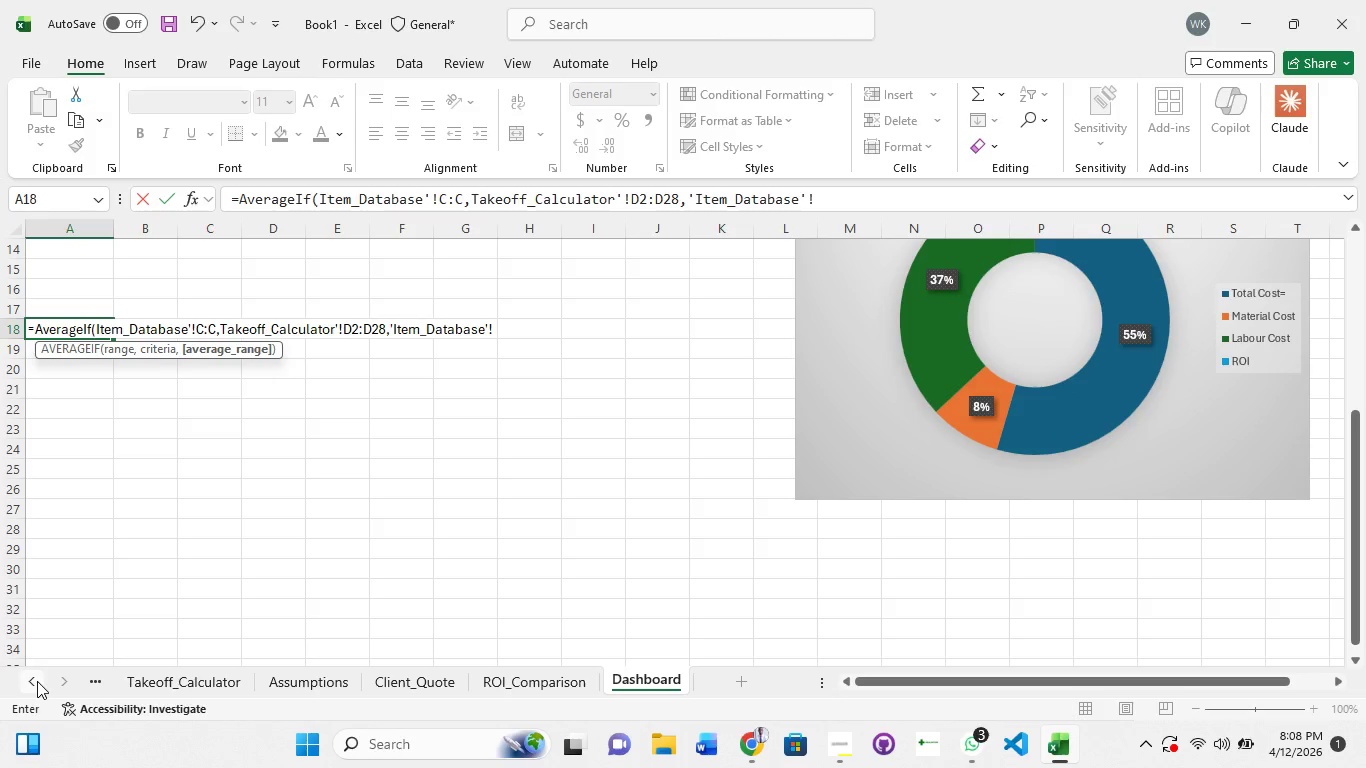 
wait(5.58)
 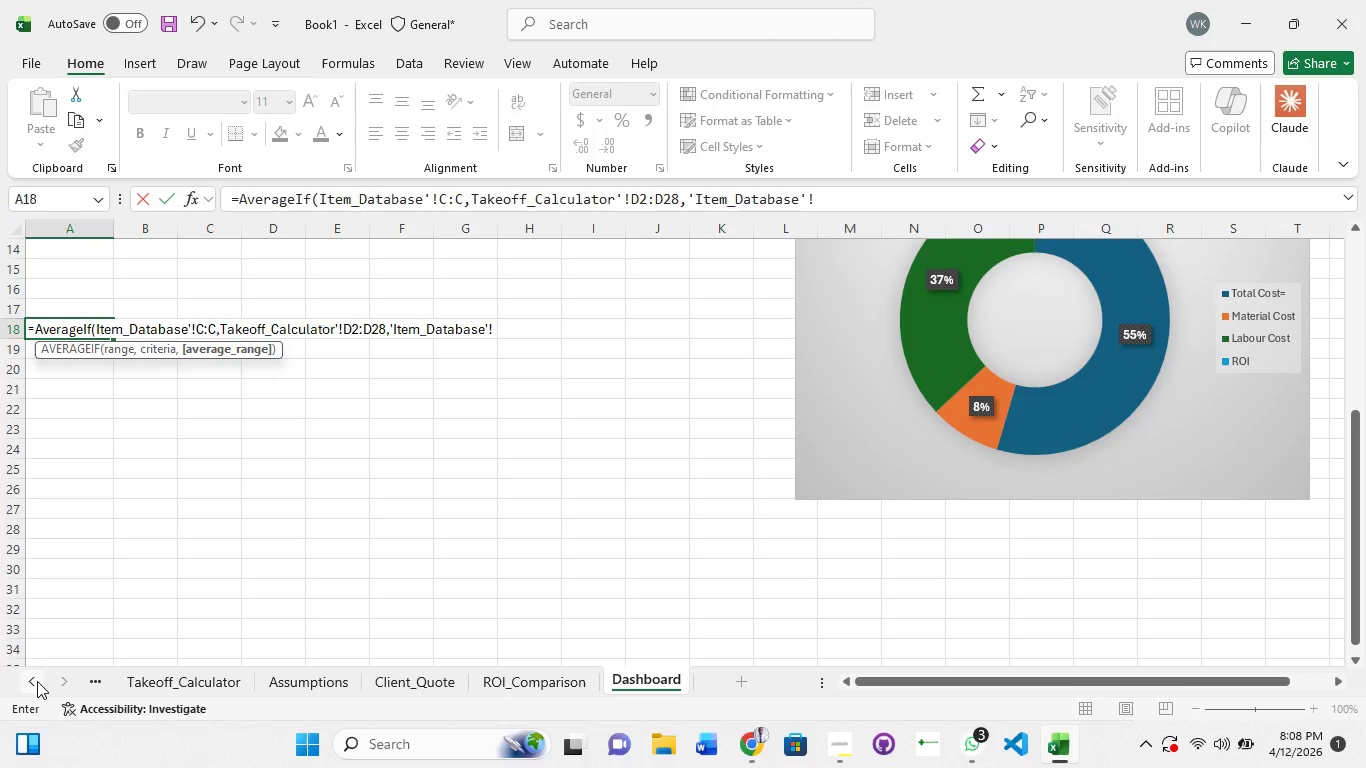 
key(Shift+Semicolon)
 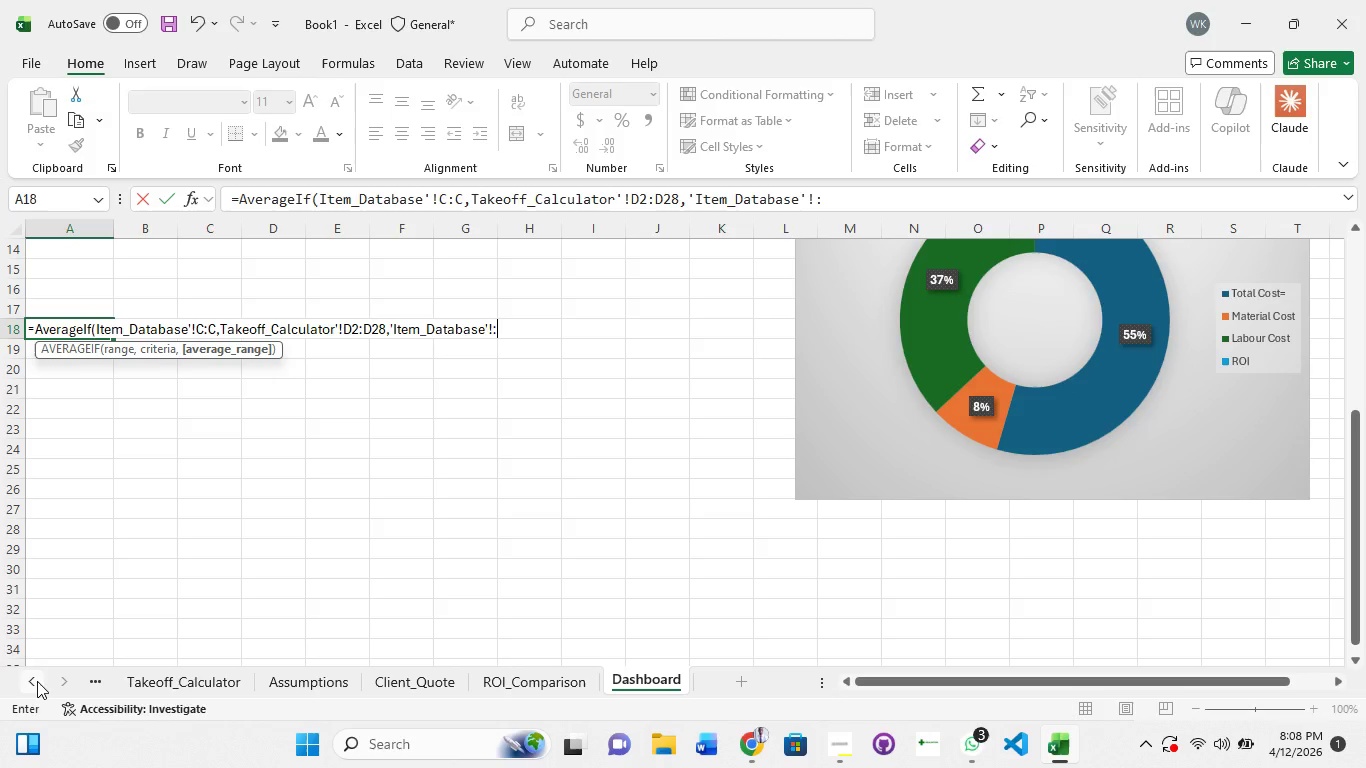 
hold_key(key=ShiftRight, duration=1.51)
 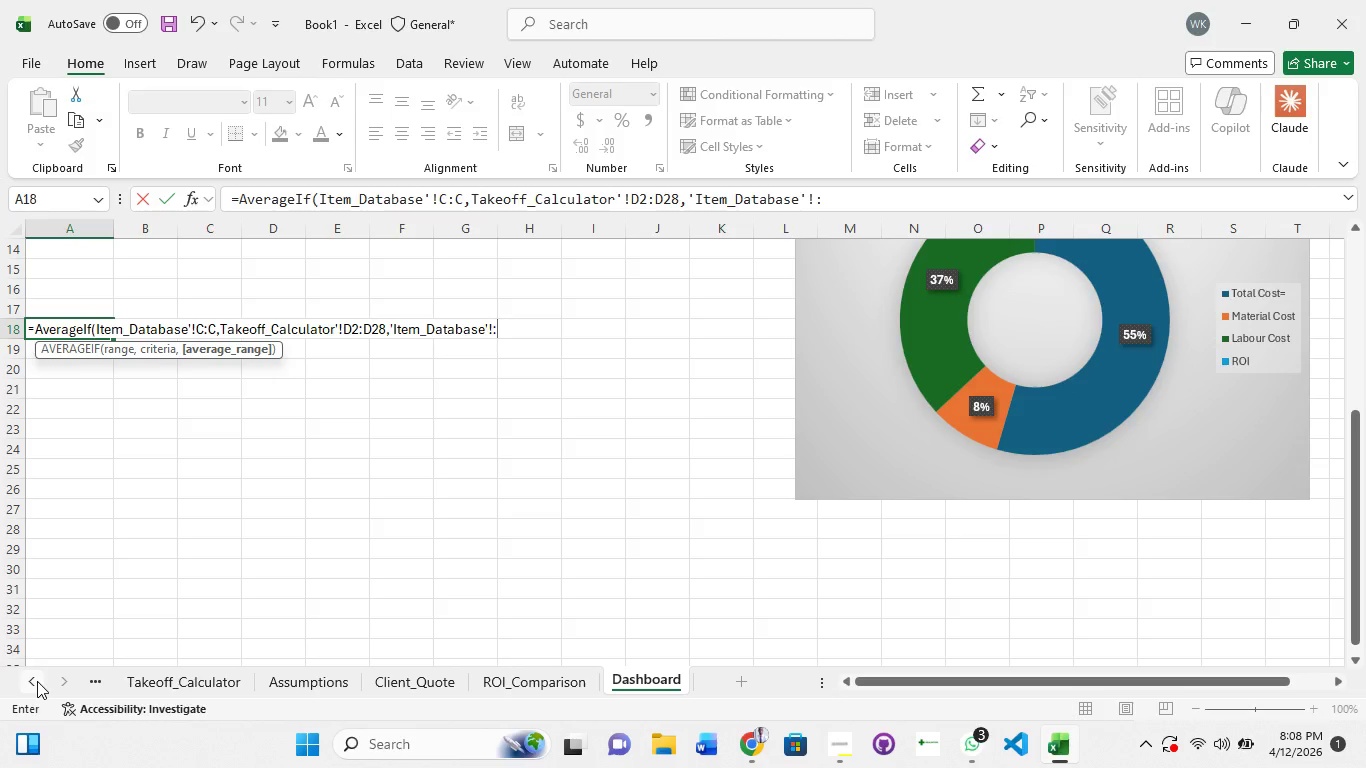 
key(Backspace)
type(I:I))
 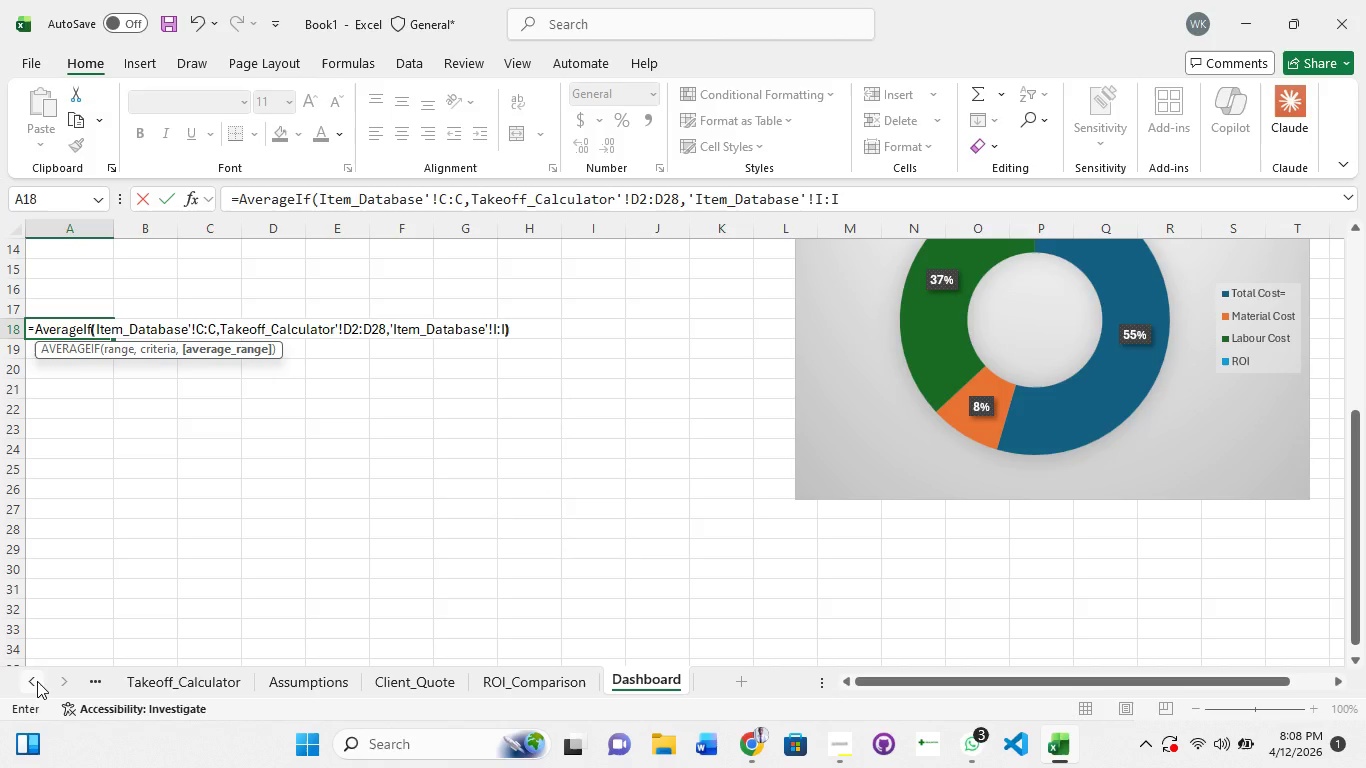 
key(Control+A)
 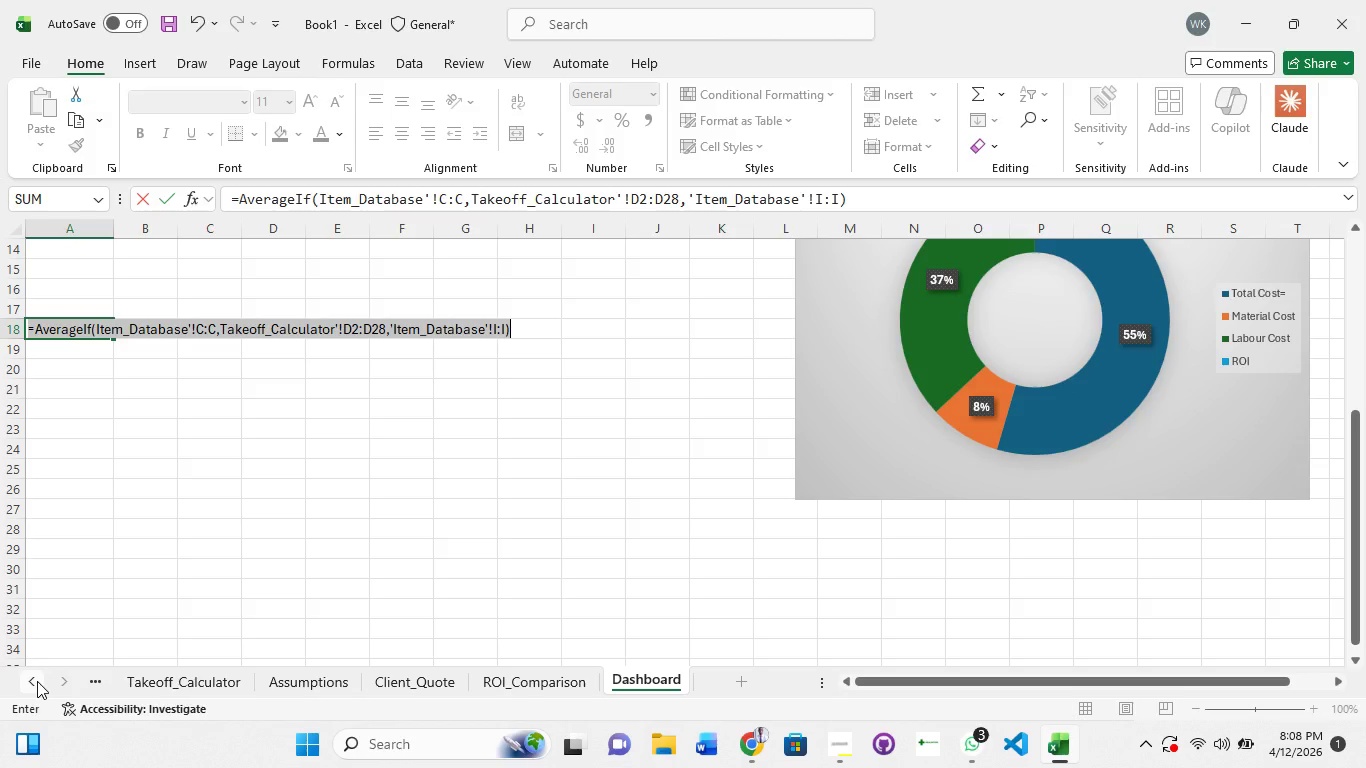 
key(Control+C)
 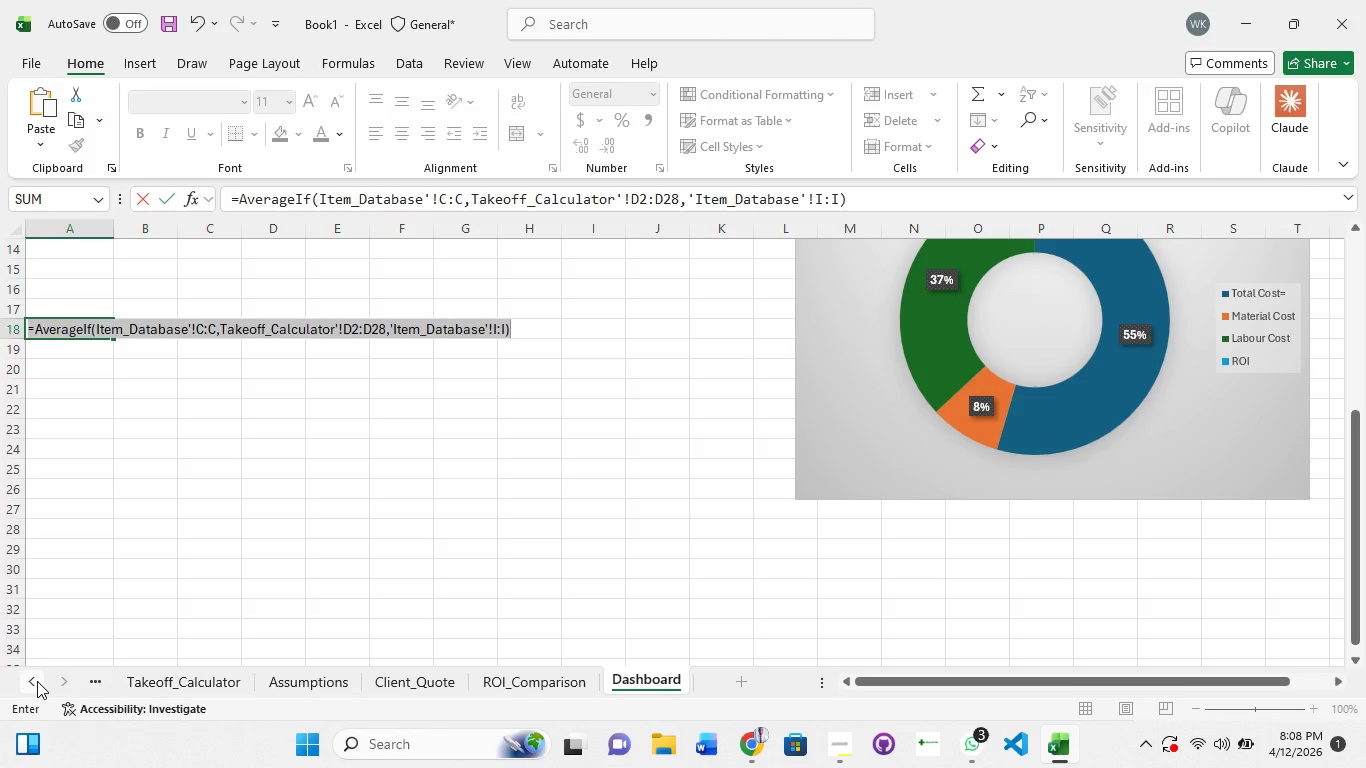 
key(Enter)
 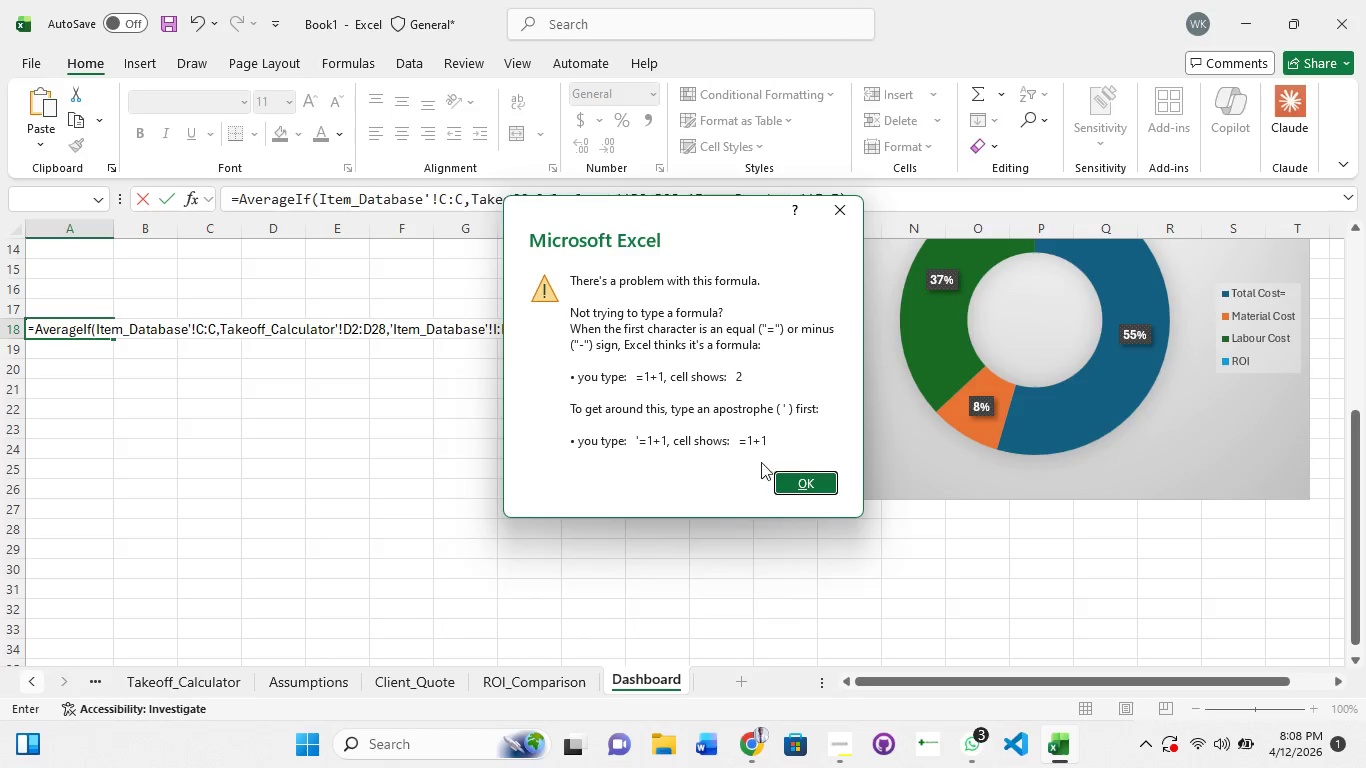 
wait(12.26)
 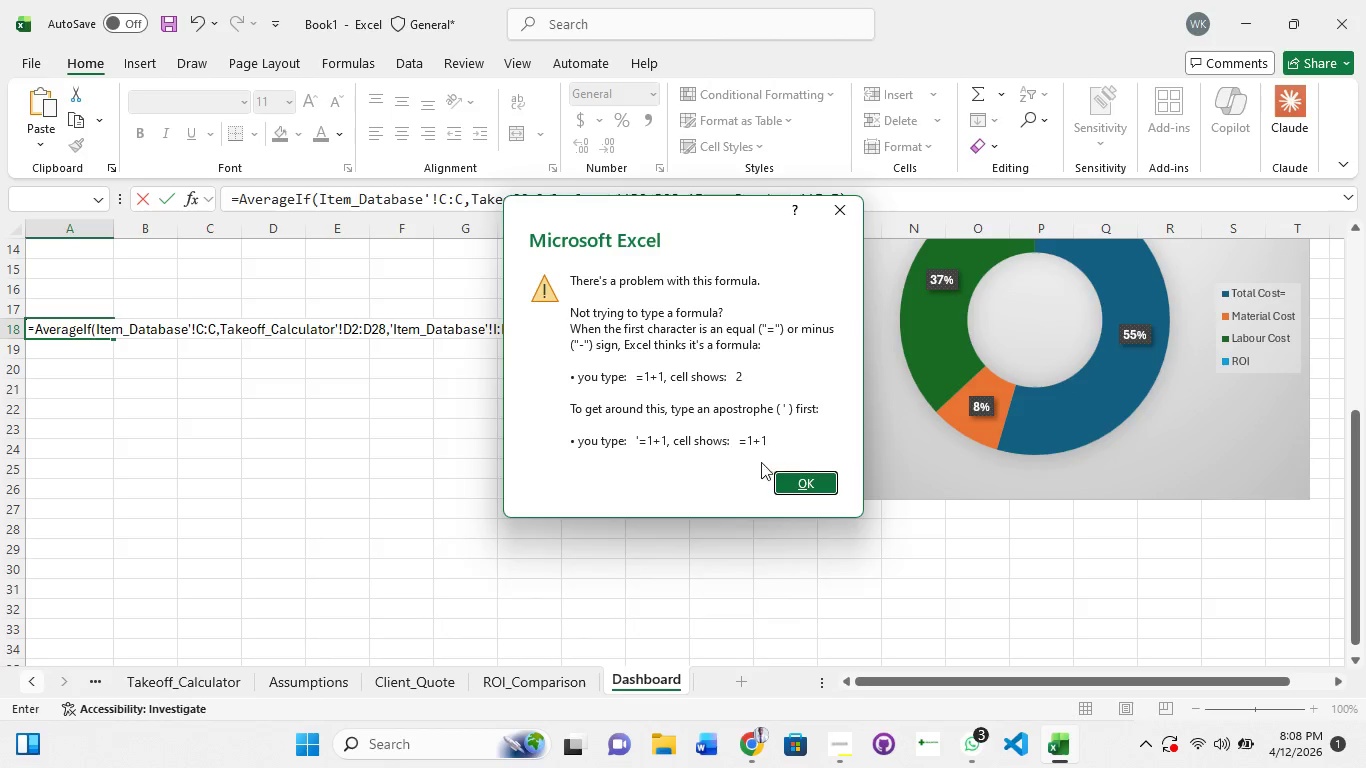 
left_click([809, 488])
 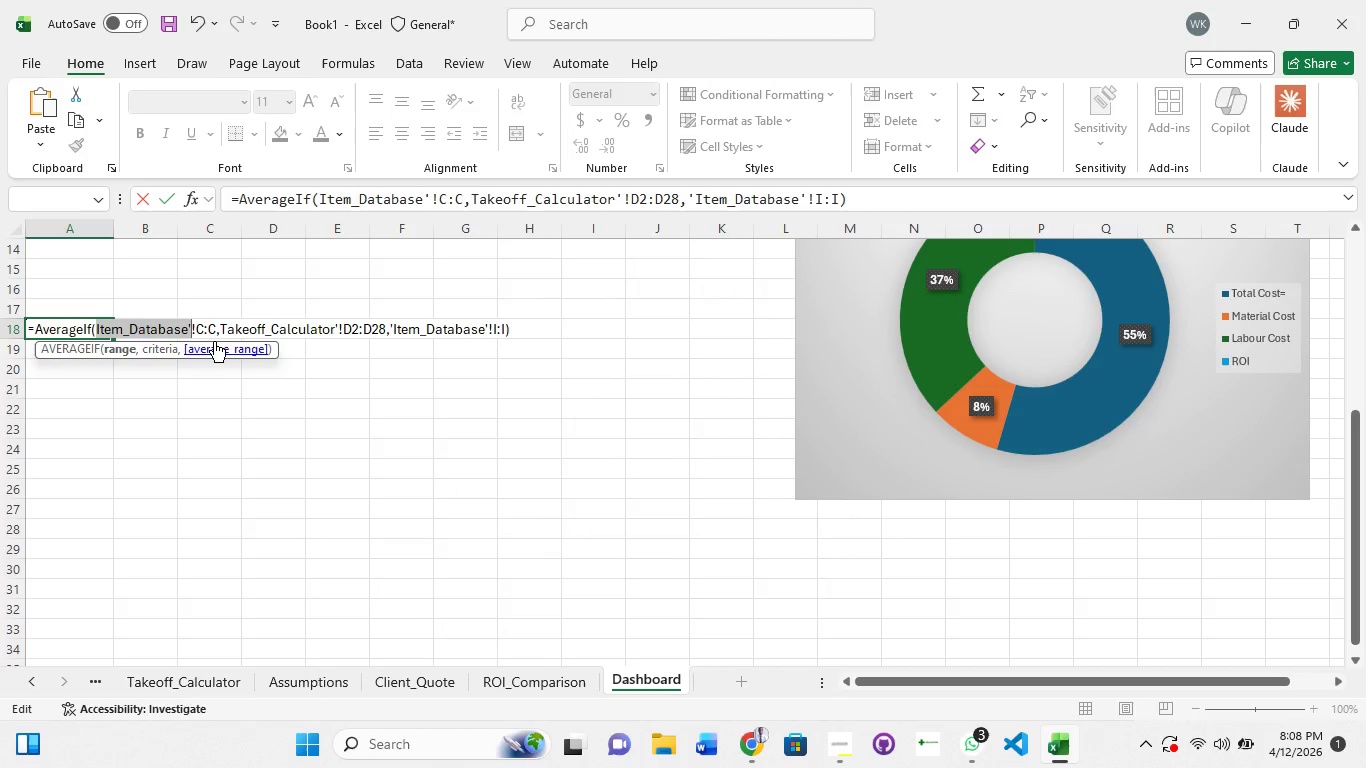 
wait(5.5)
 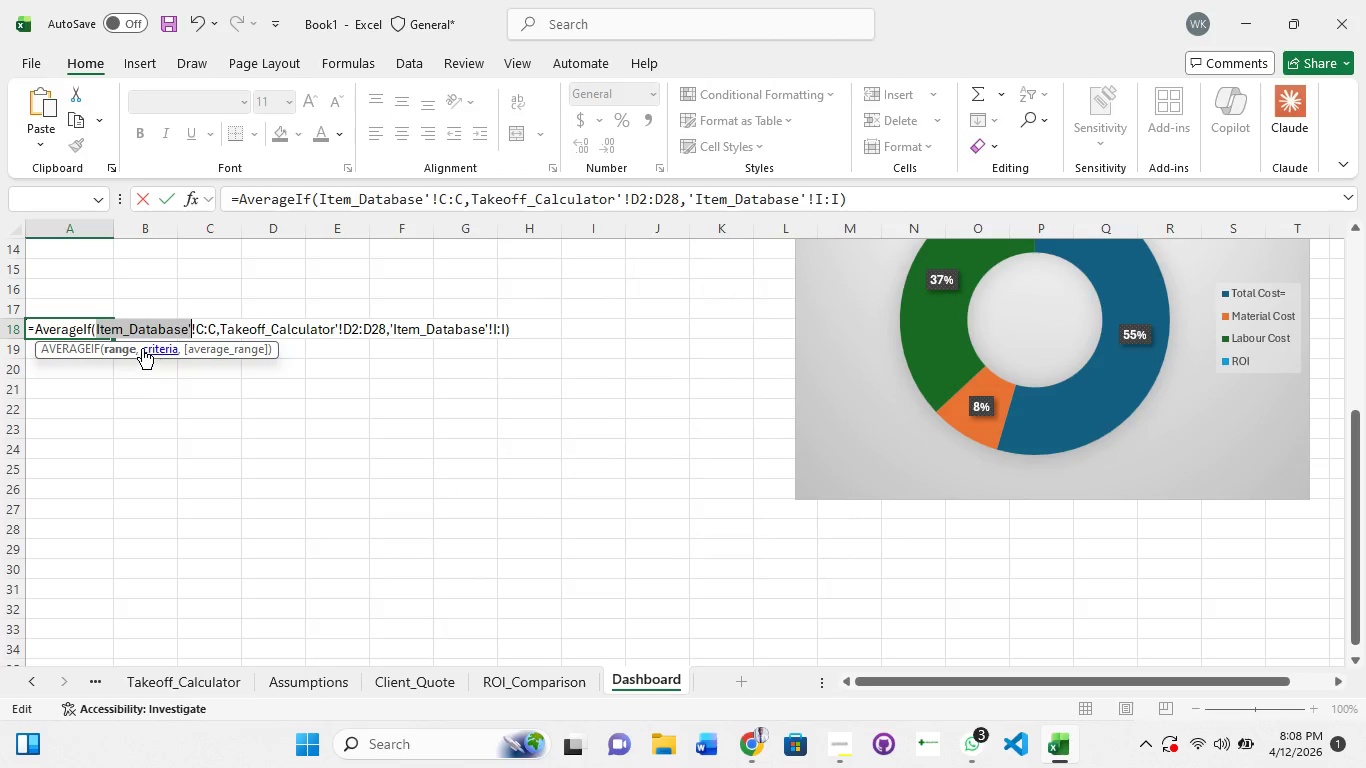 
left_click([238, 348])
 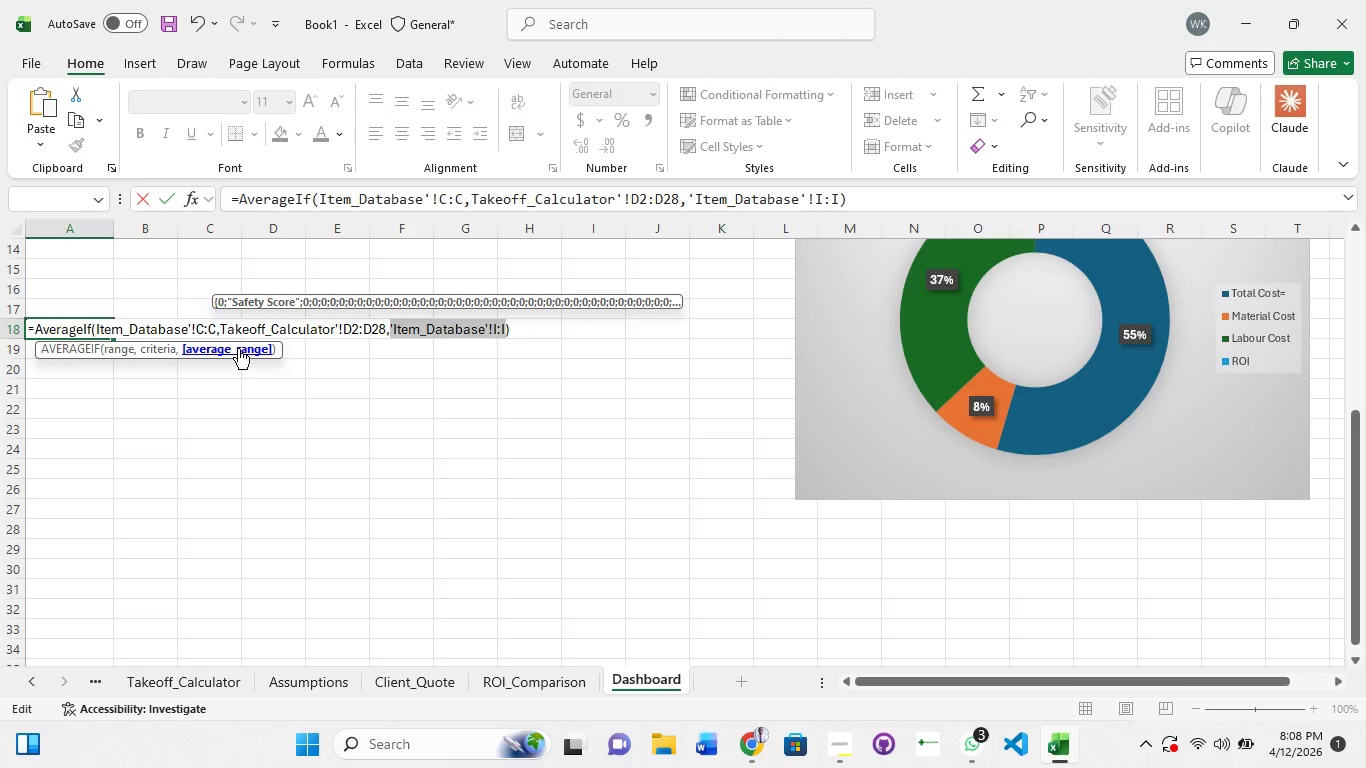 
key(Enter)
 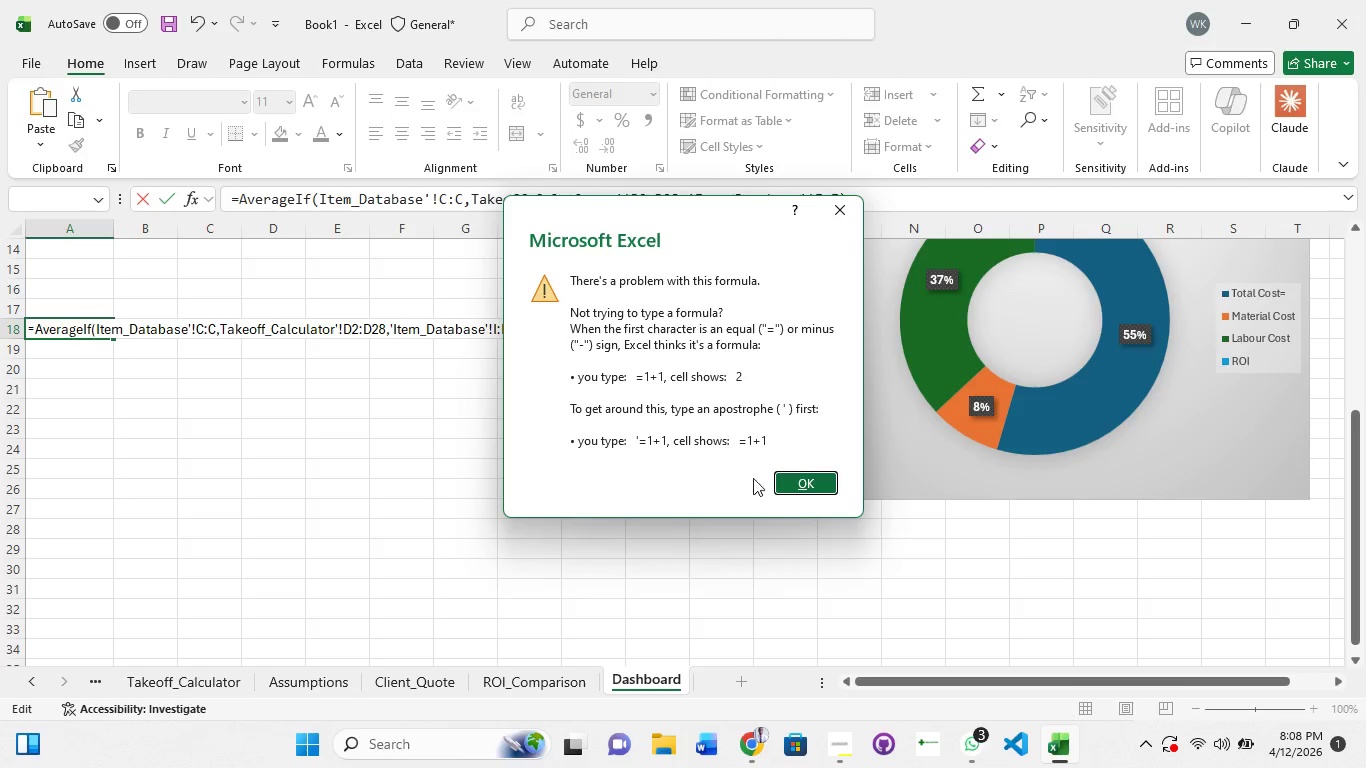 
left_click([798, 474])
 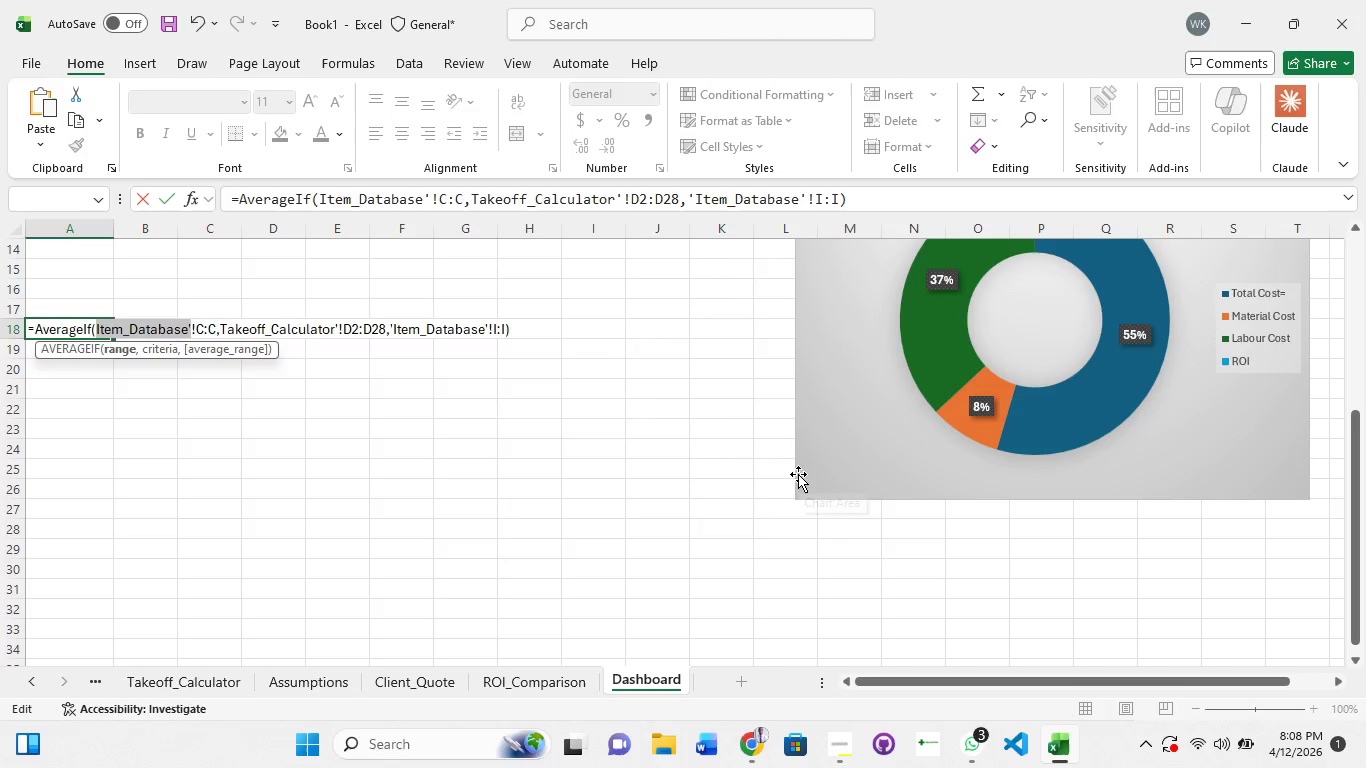 
key(Escape)
 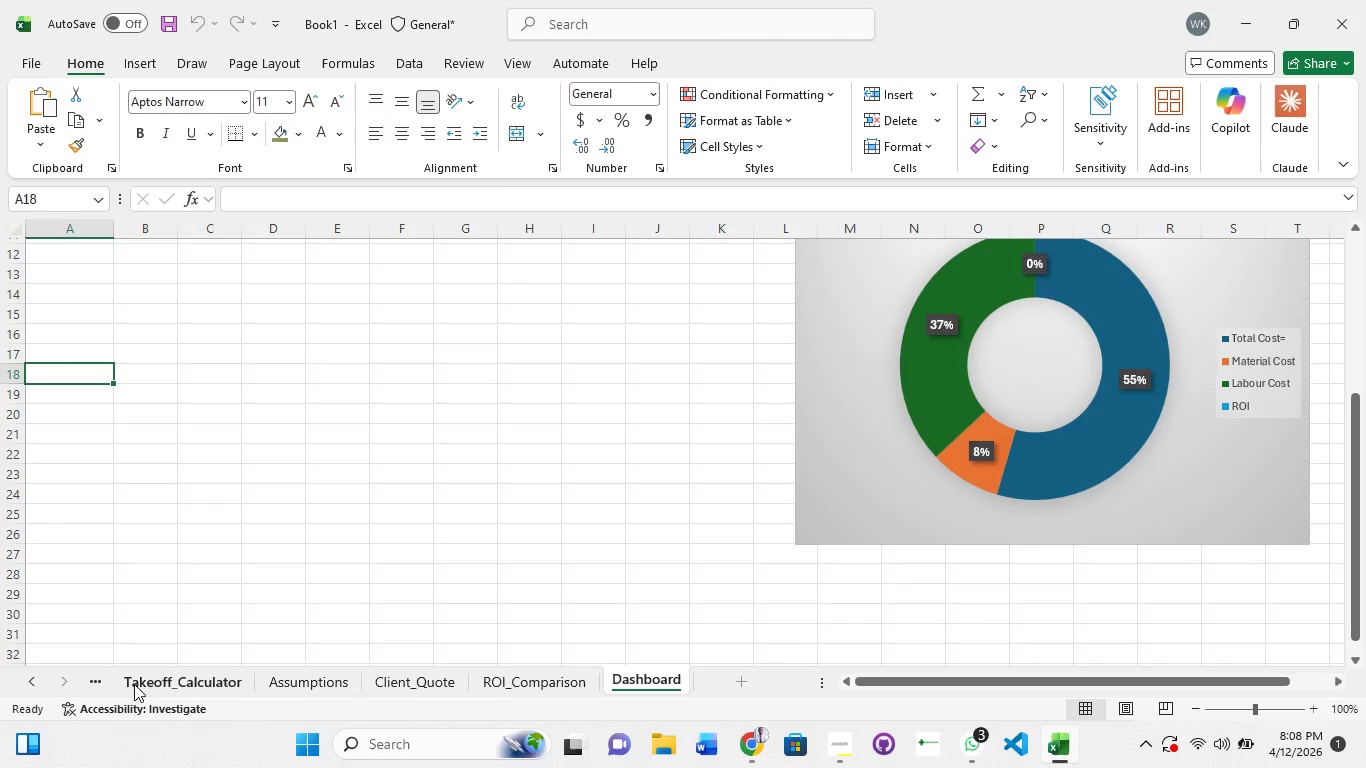 
wait(6.45)
 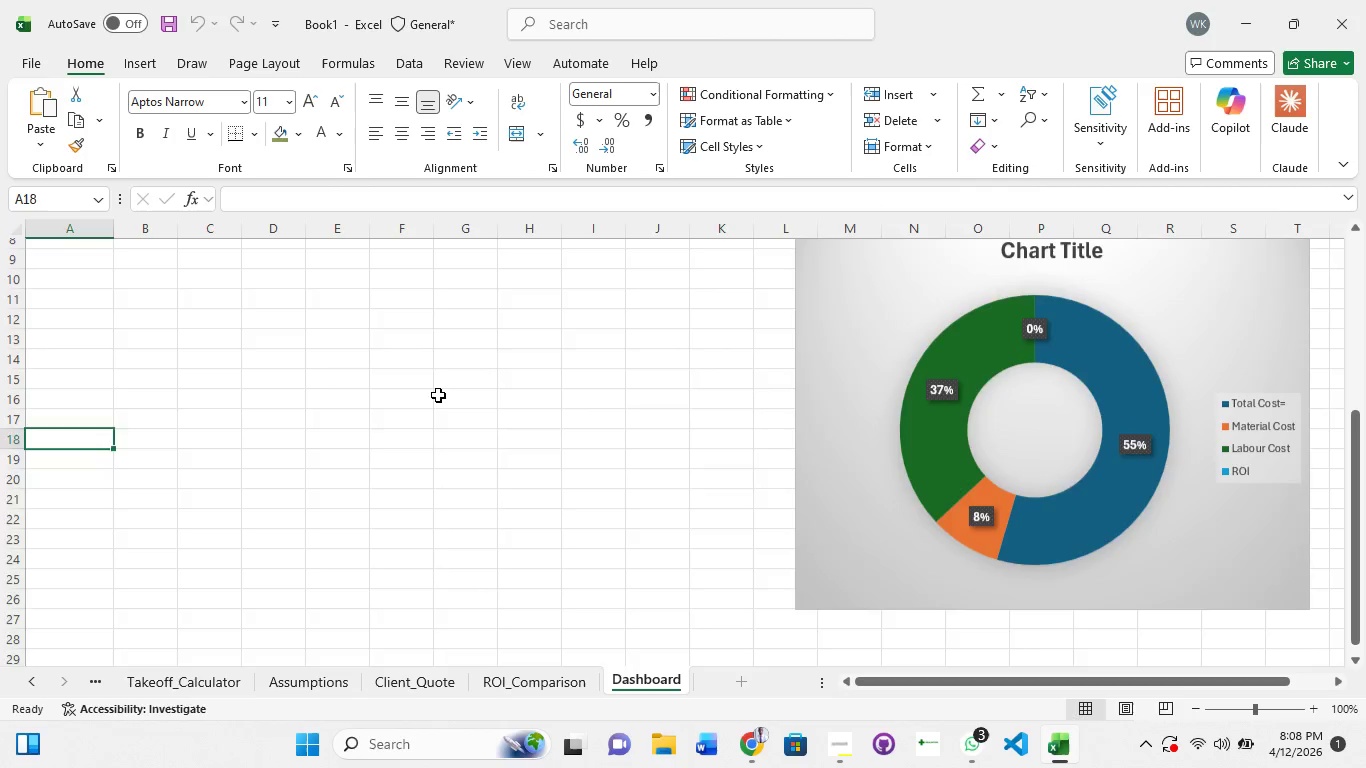 
left_click([99, 677])
 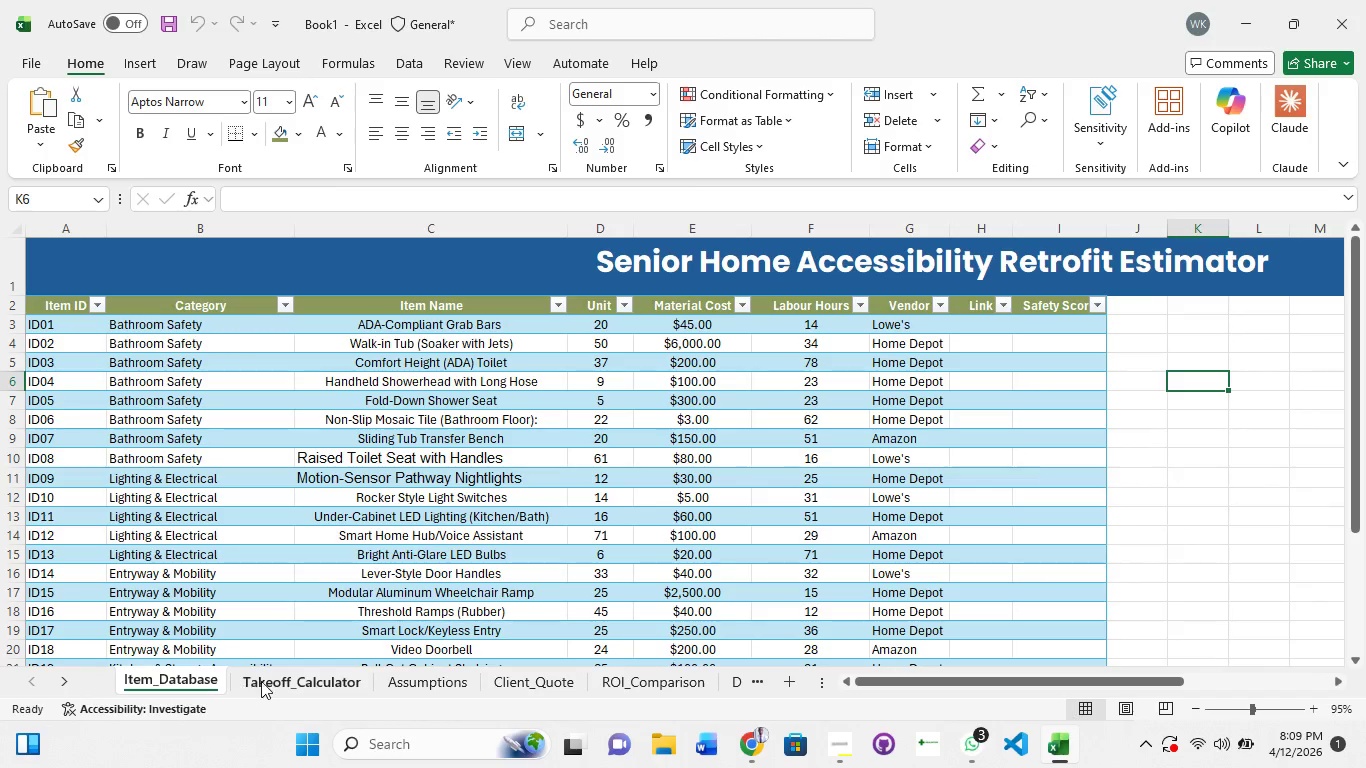 
left_click([303, 680])
 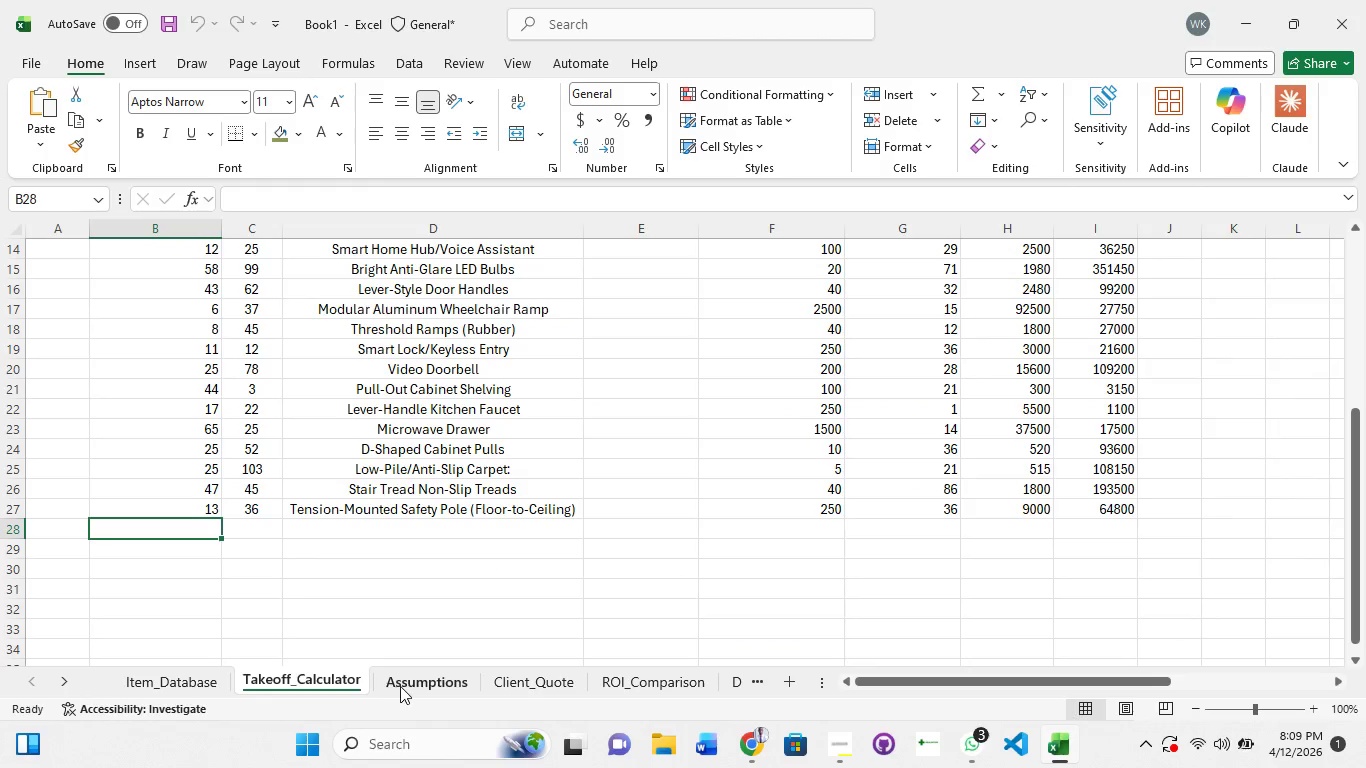 
left_click([404, 686])
 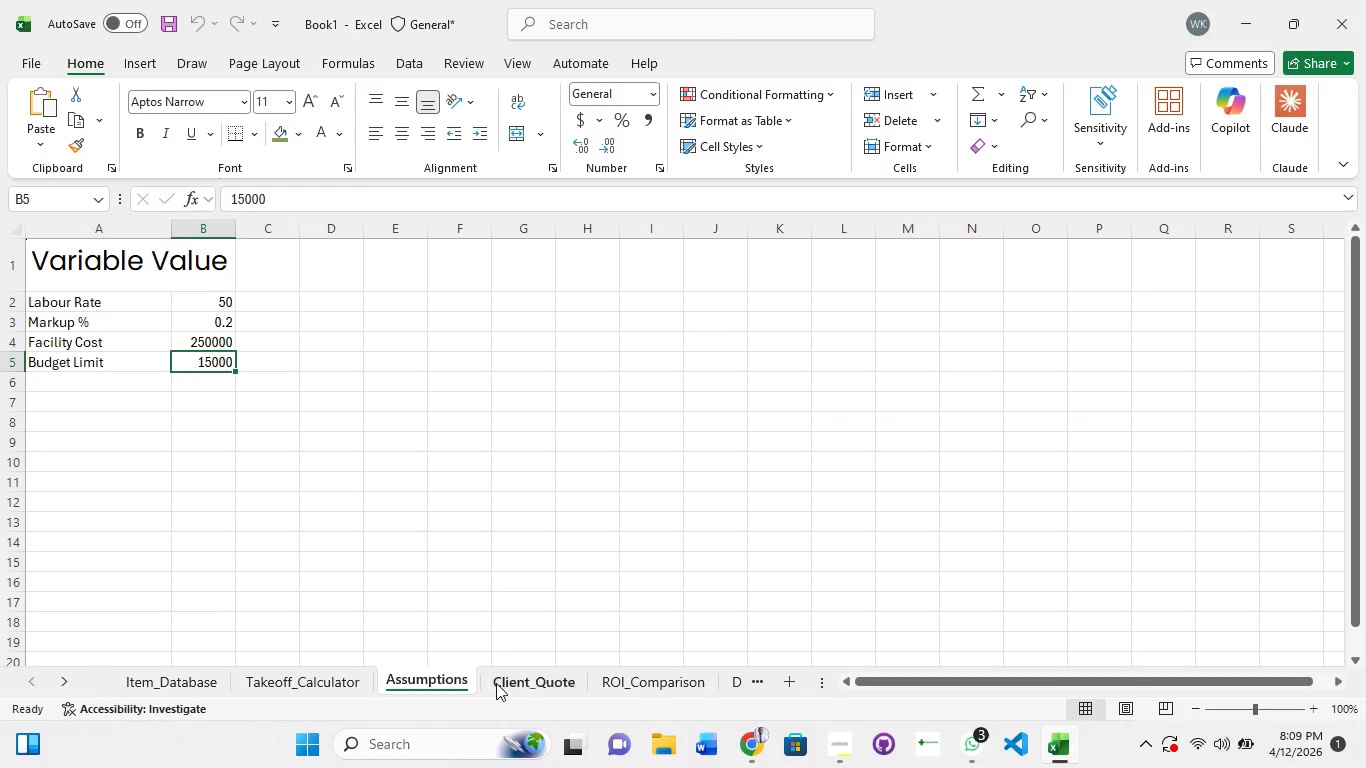 
left_click([508, 683])
 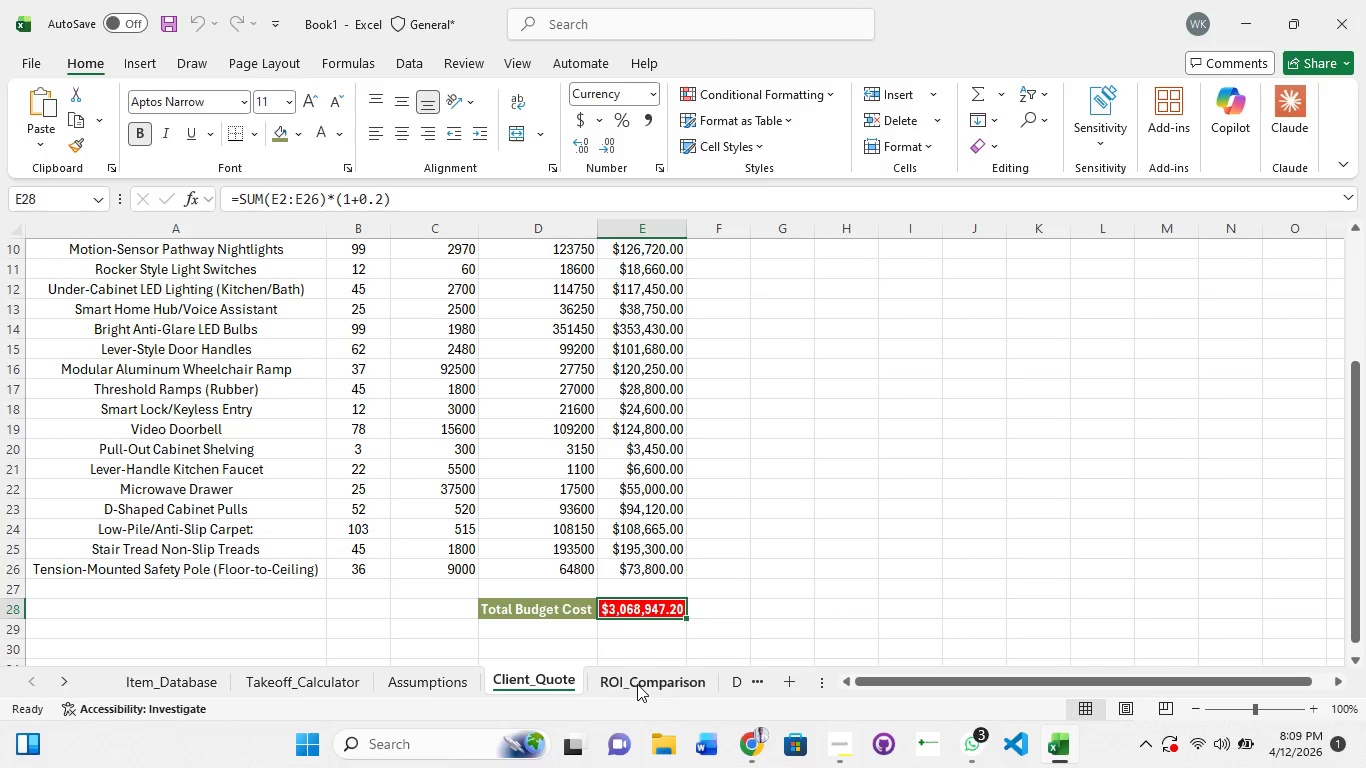 
left_click([641, 684])
 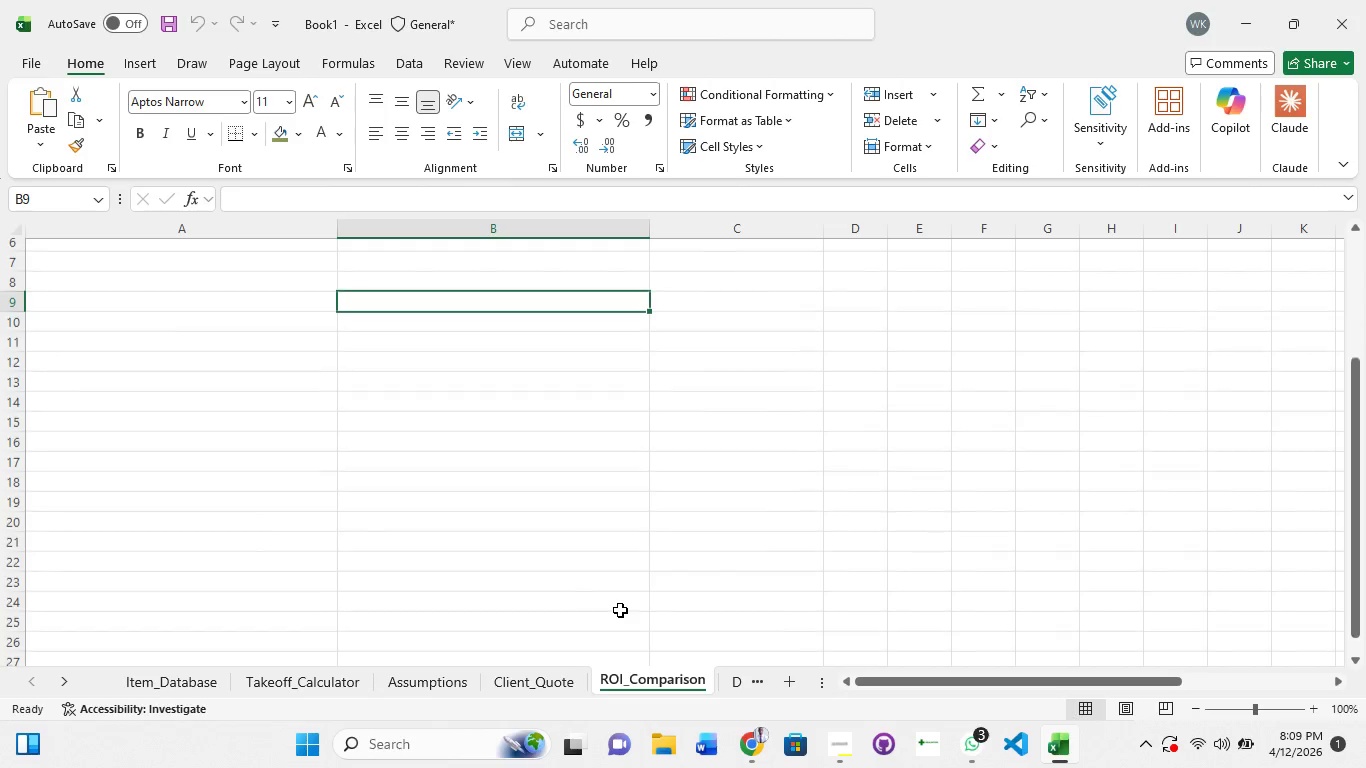 
wait(5.88)
 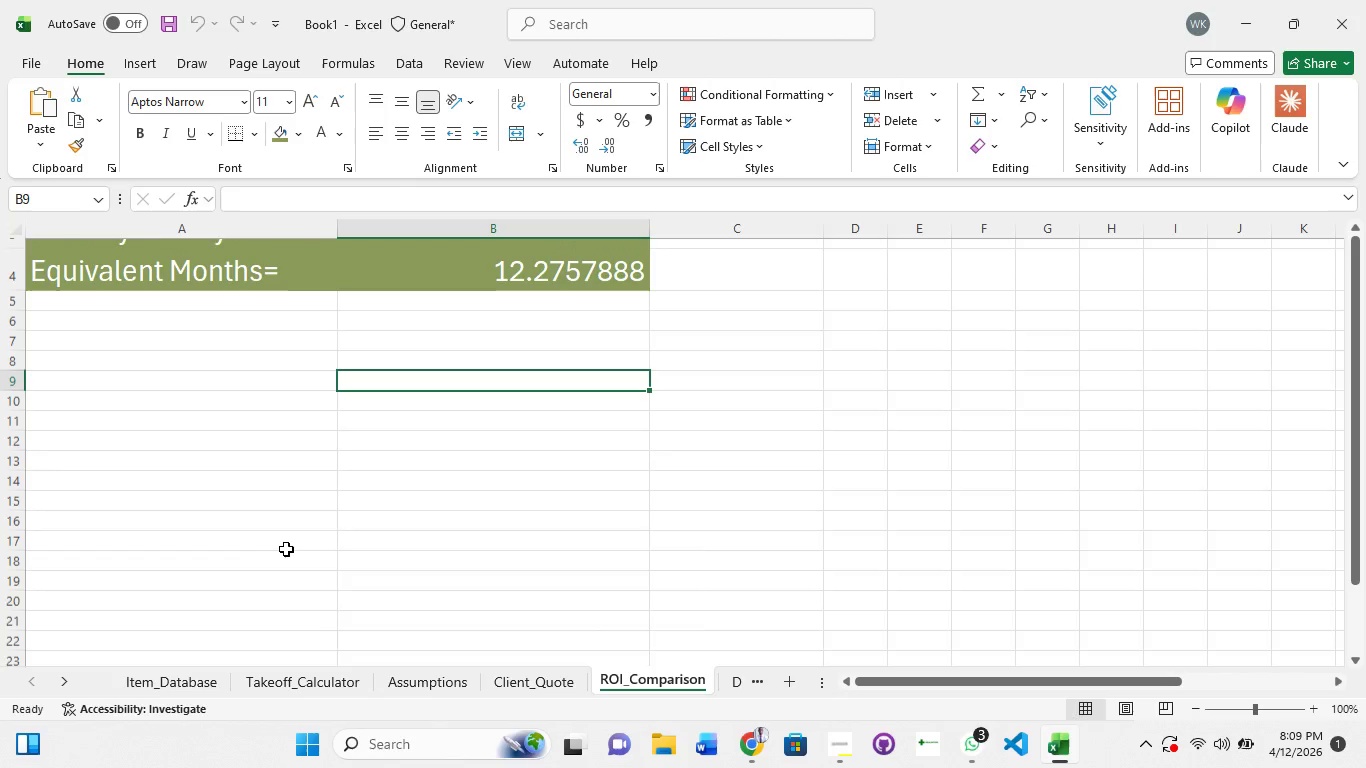 
left_click([733, 679])
 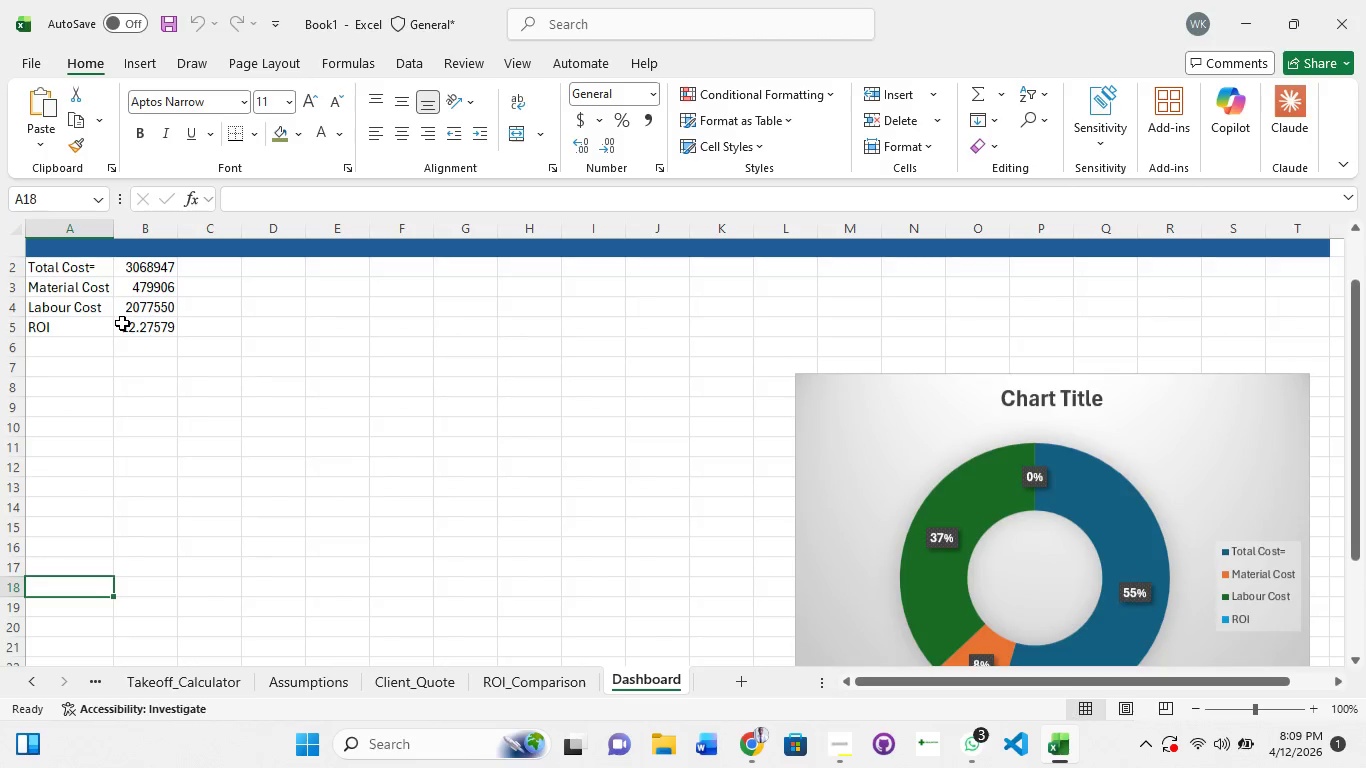 
left_click([140, 477])
 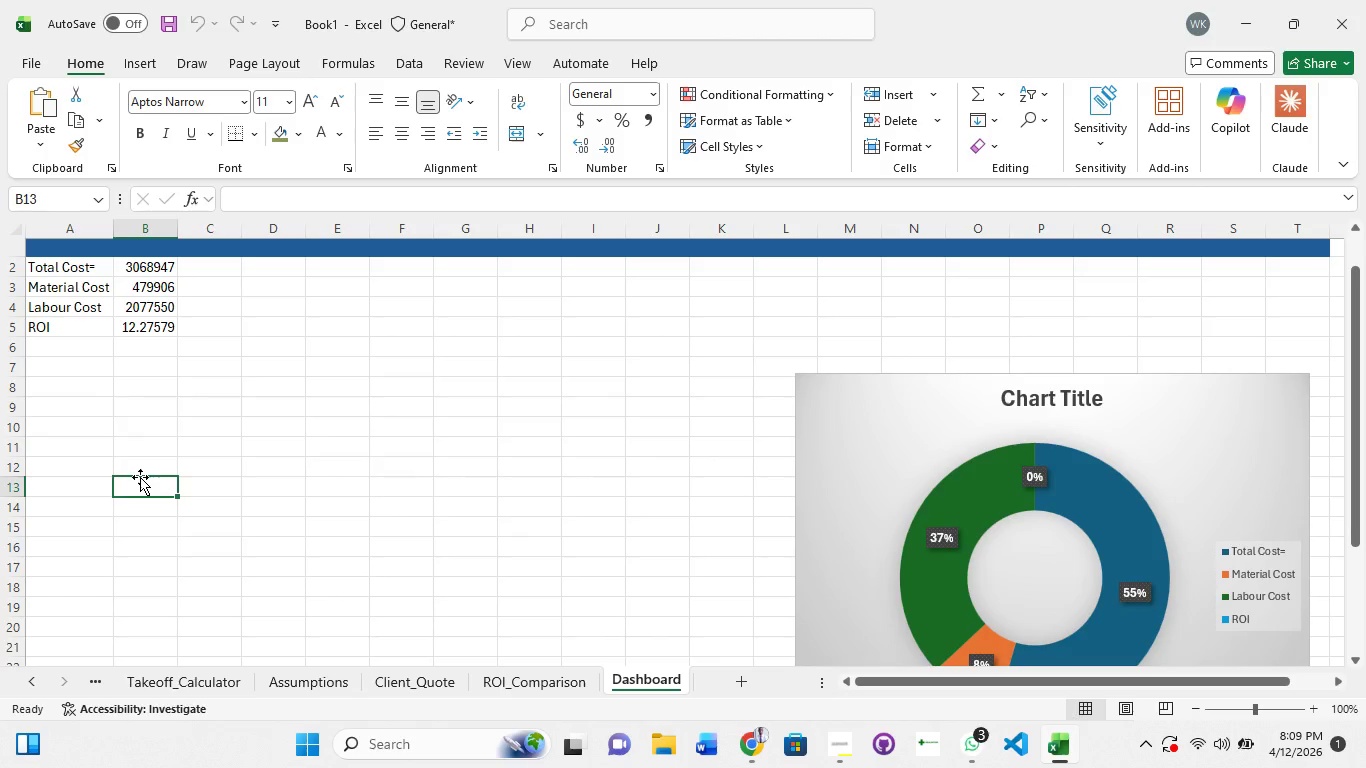 
key(Control+V)
 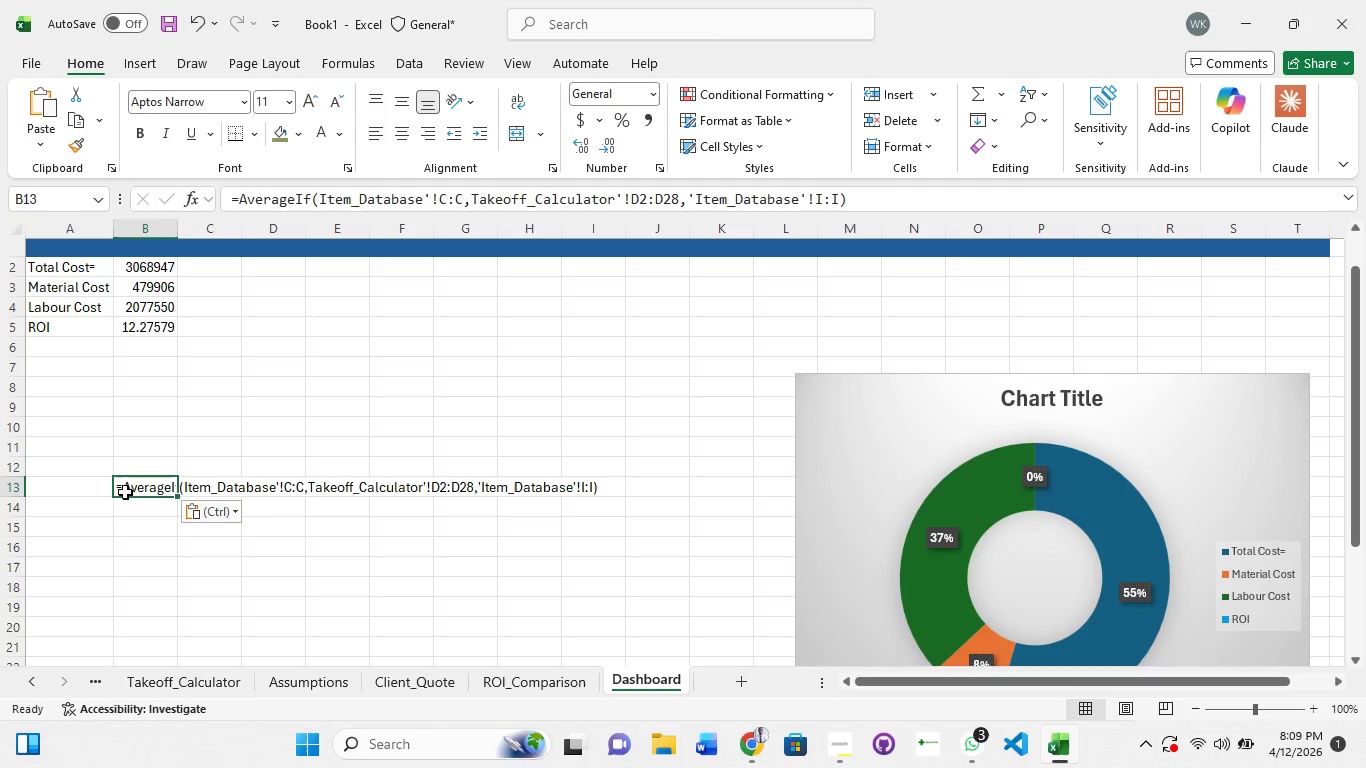 
double_click([144, 490])
 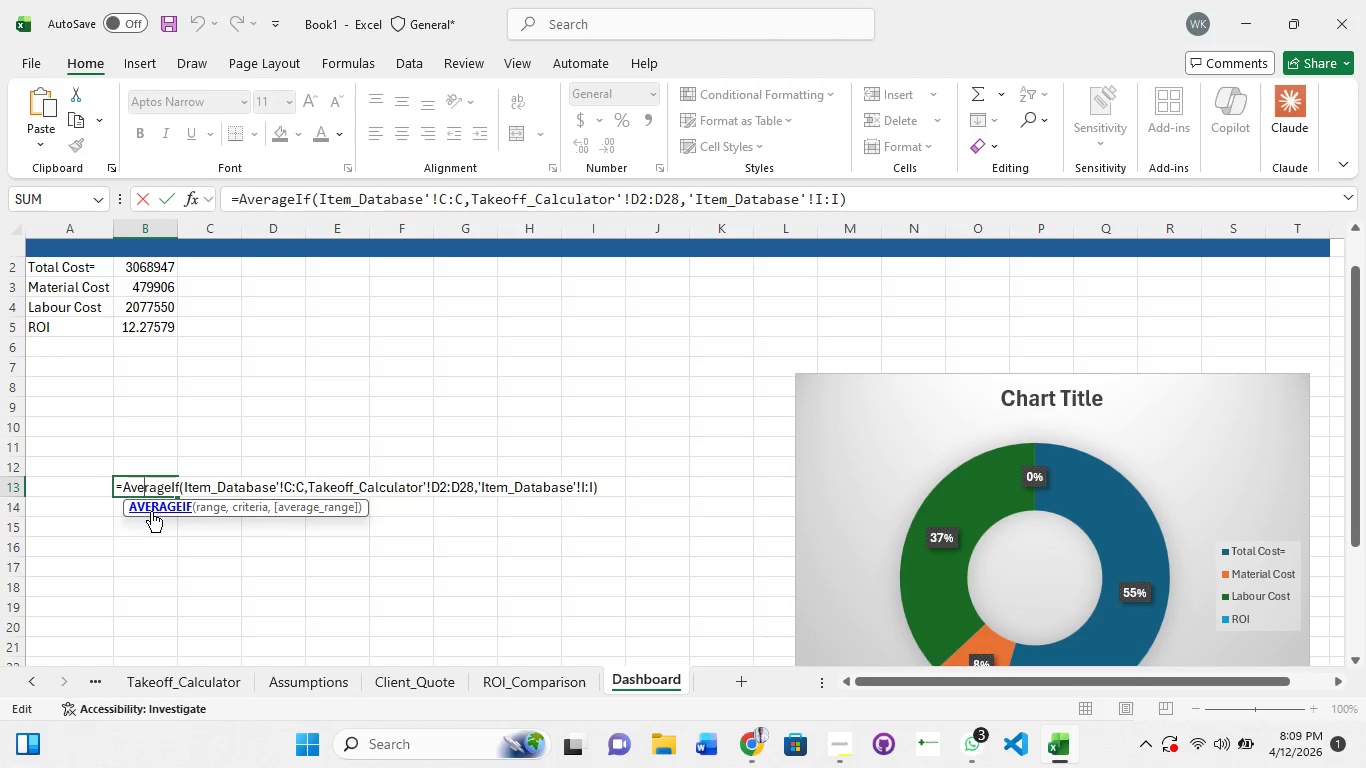 
left_click([153, 511])
 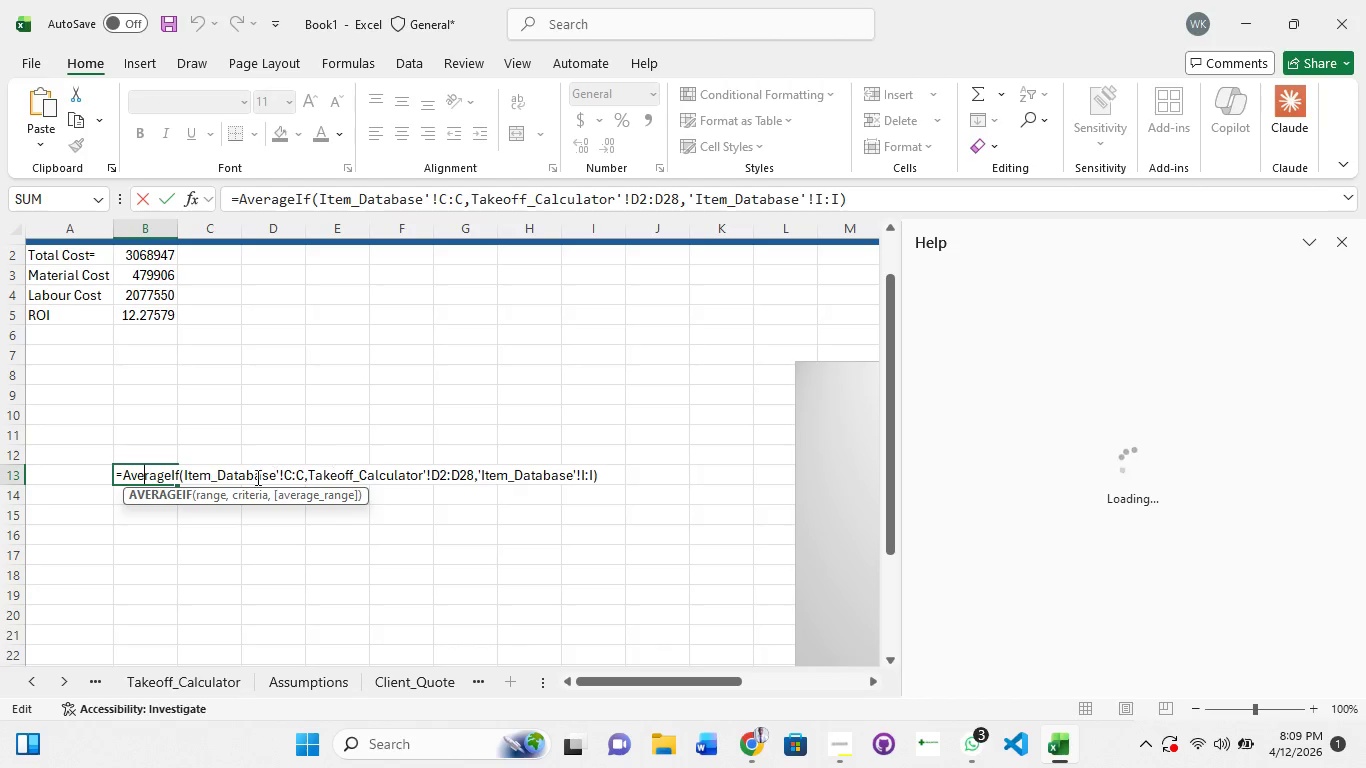 
wait(6.31)
 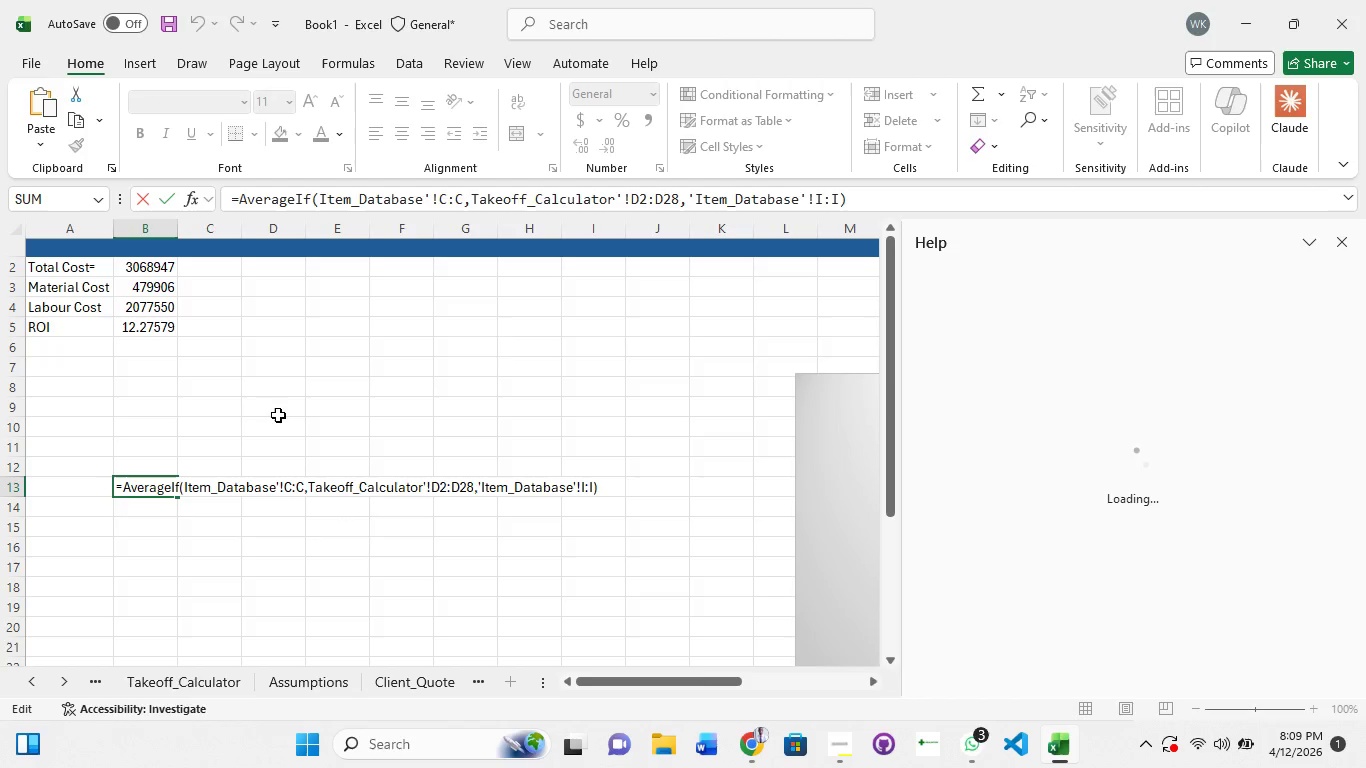 
left_click([172, 470])
 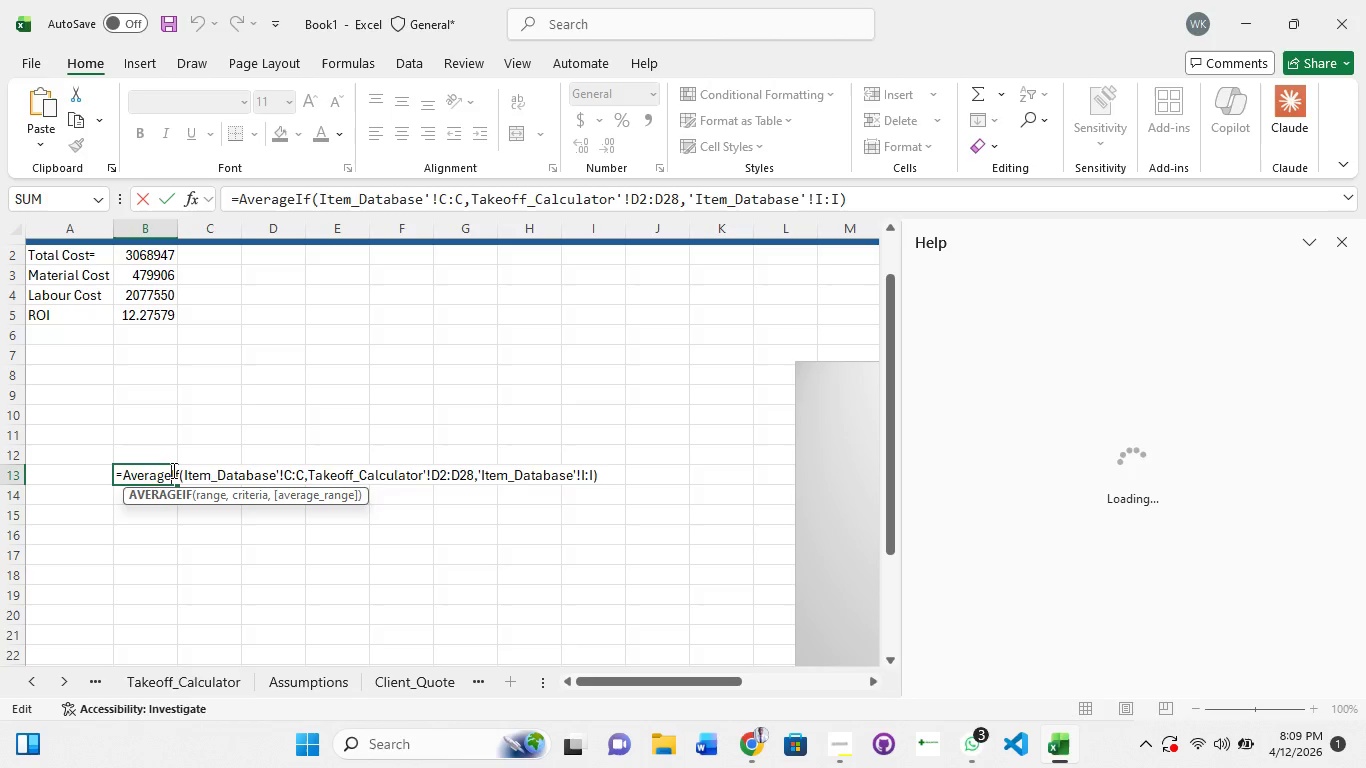 
key(ArrowRight)
 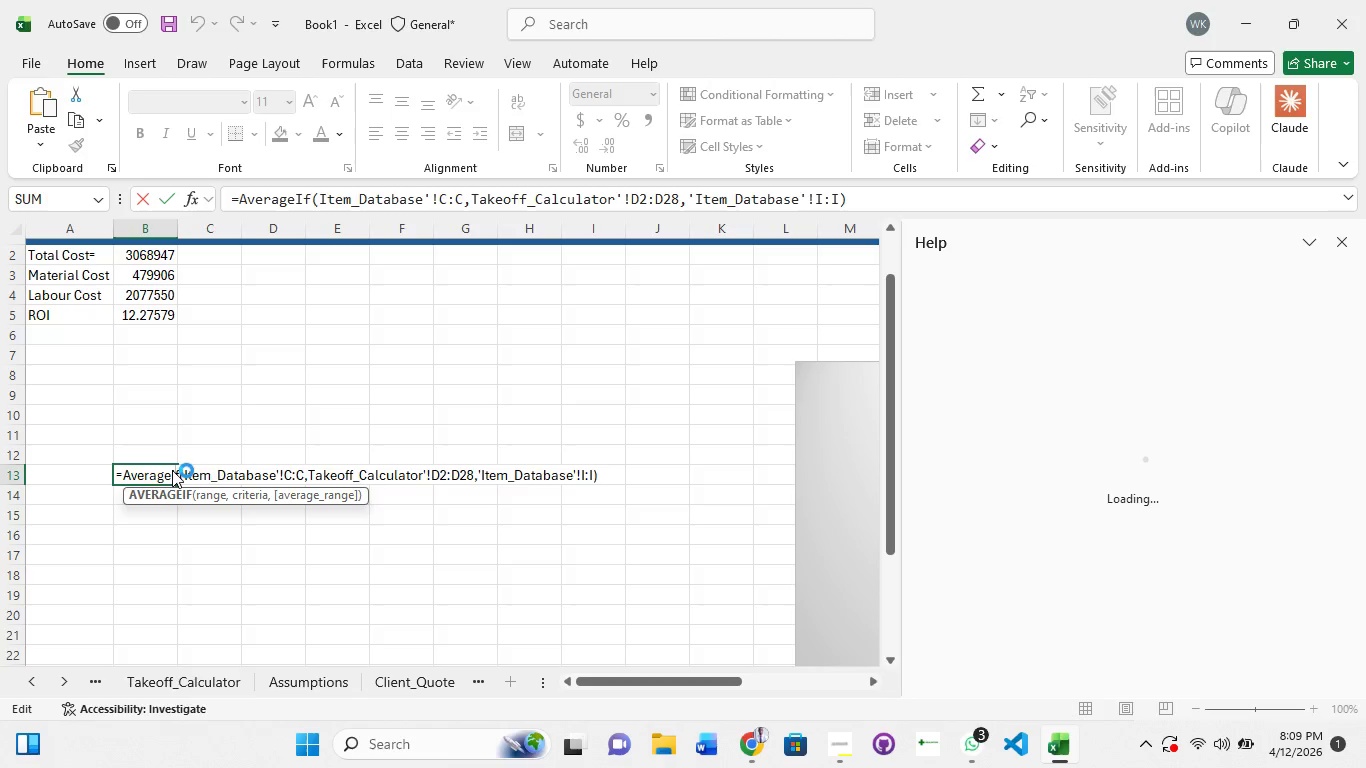 
key(ArrowRight)
 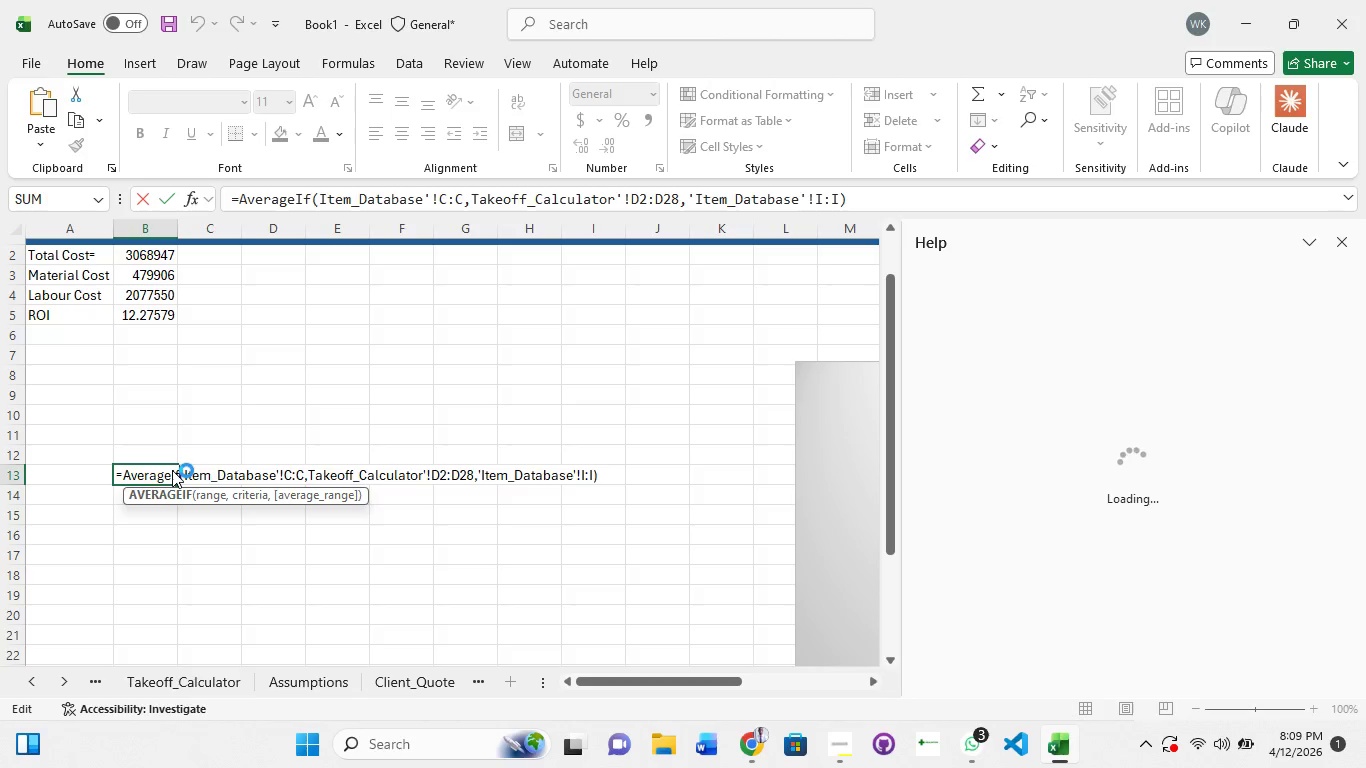 
key(Backspace)
key(Backspace)
type(IF)
 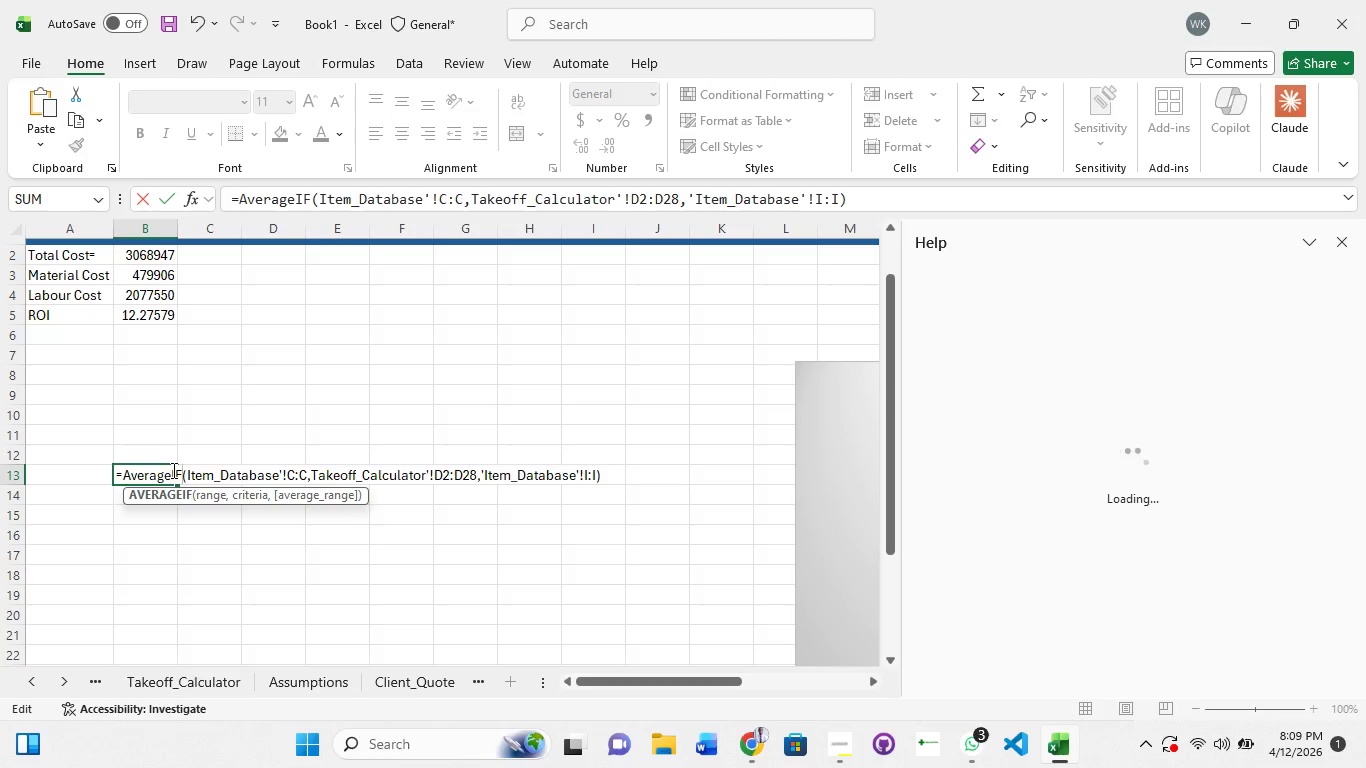 
wait(29.75)
 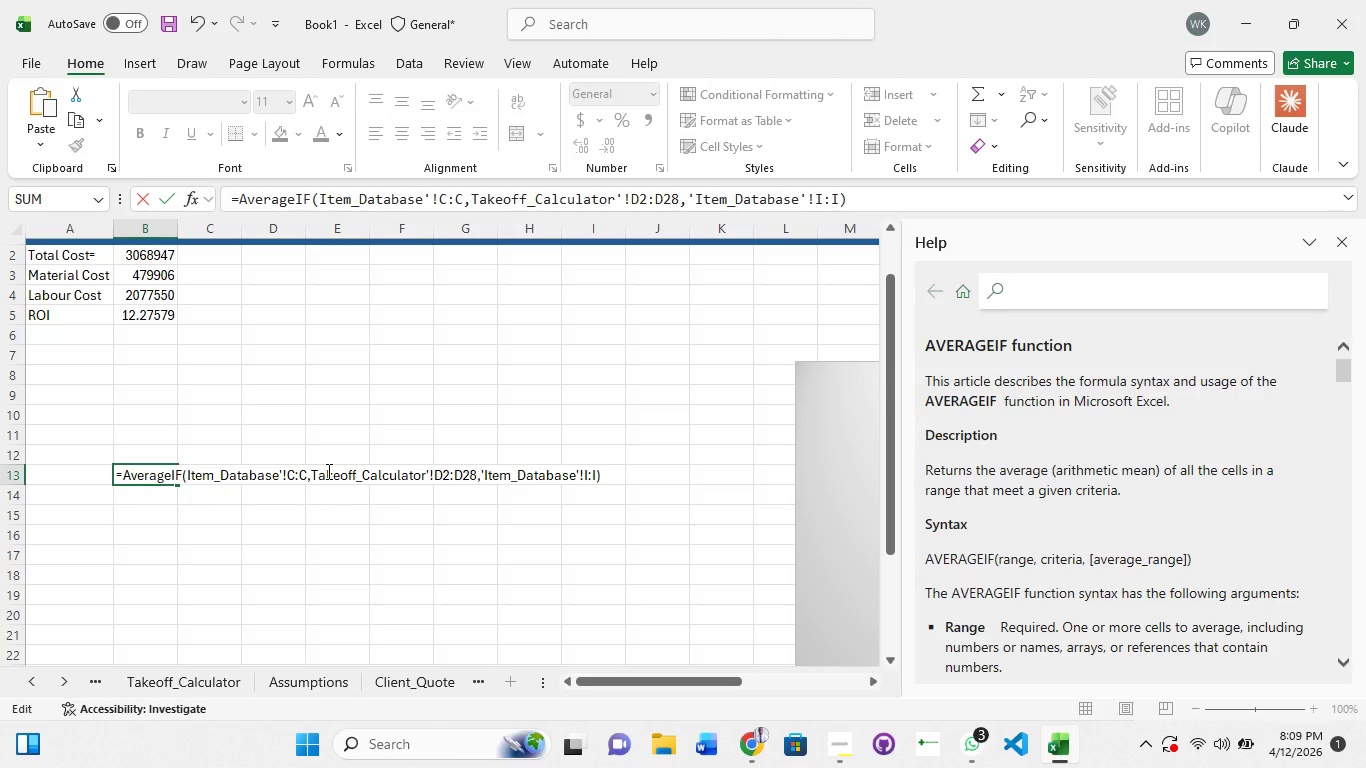 
left_click([308, 471])
 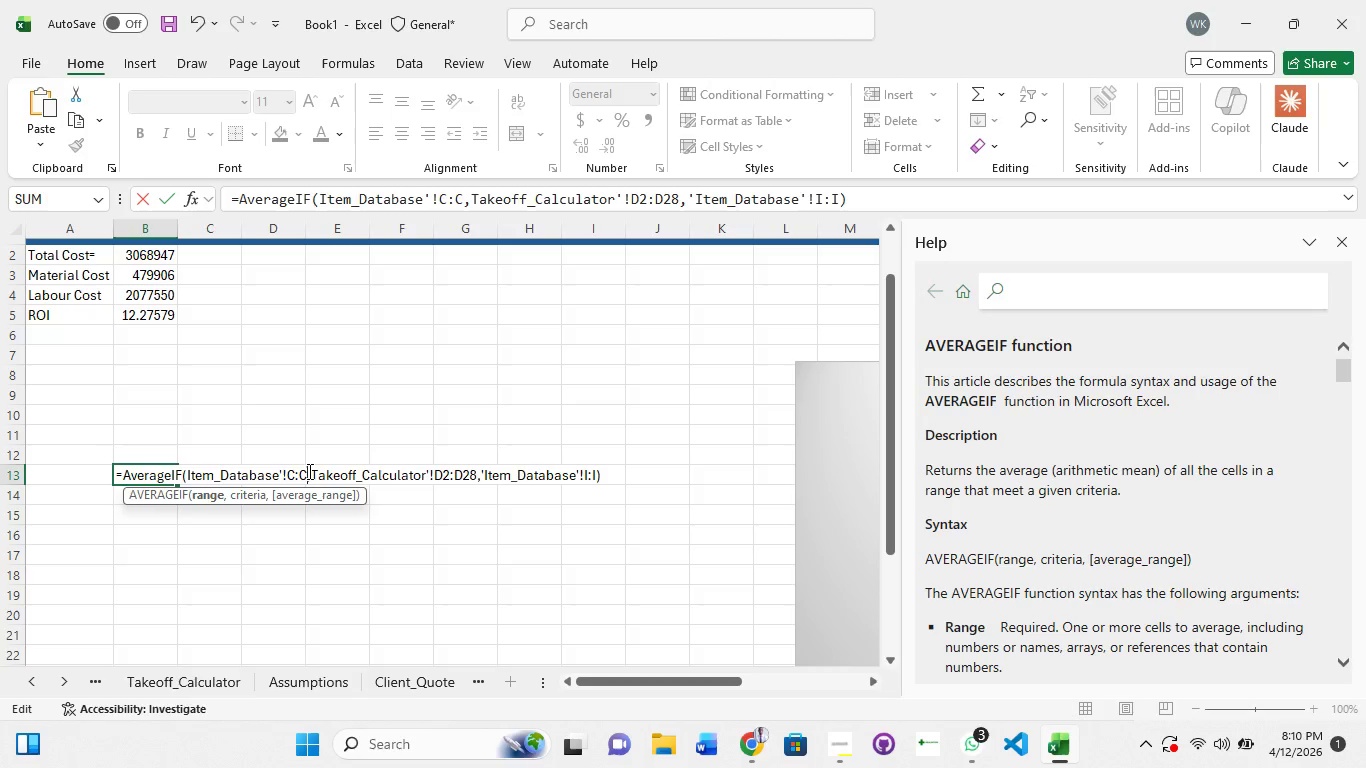 
key(Quote)
 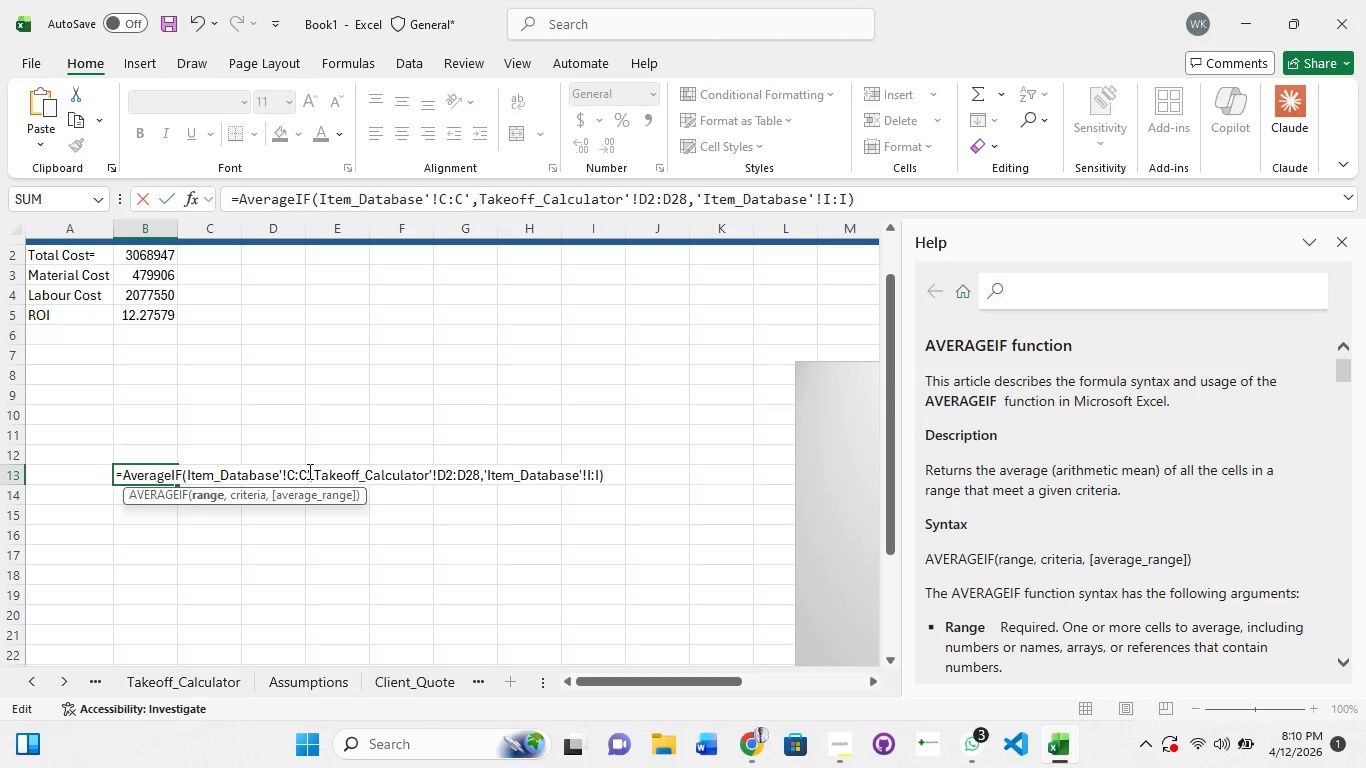 
key(ArrowRight)
 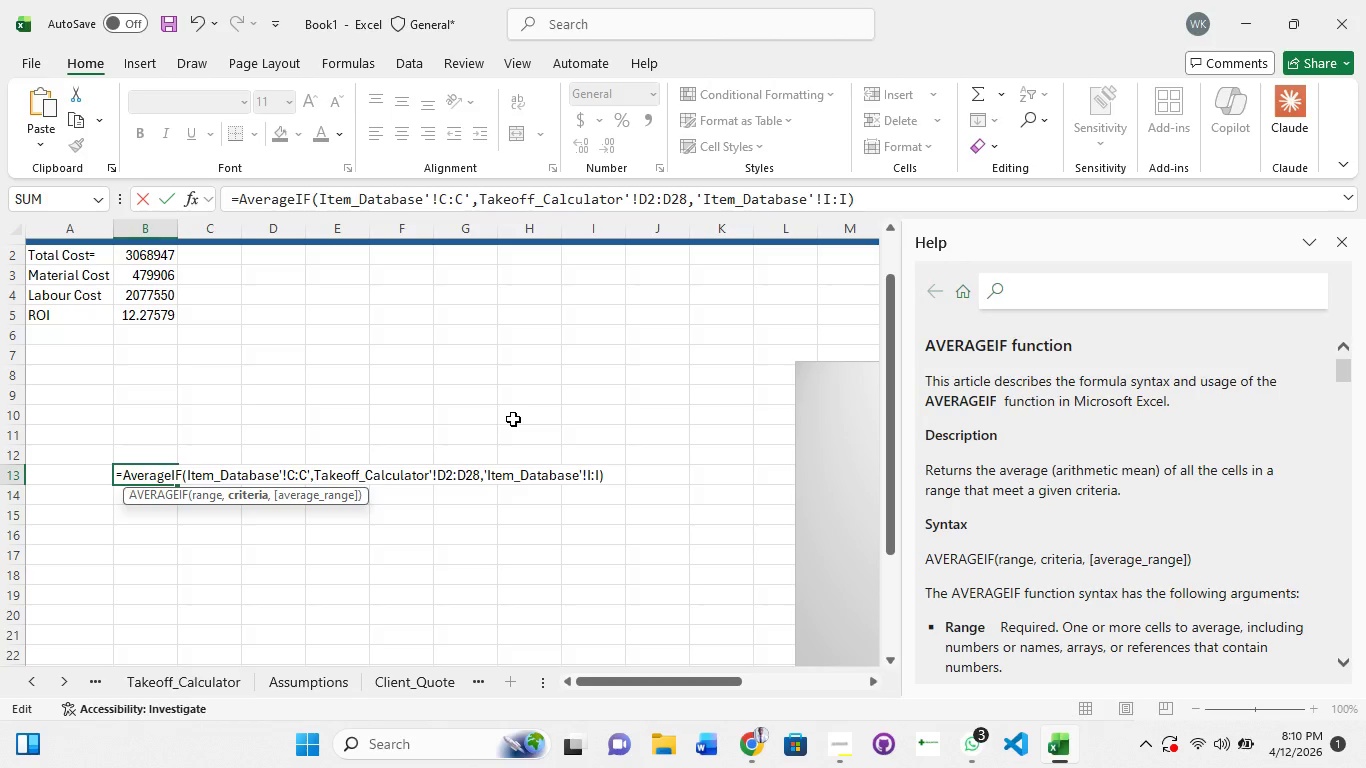 
key(Backspace)
 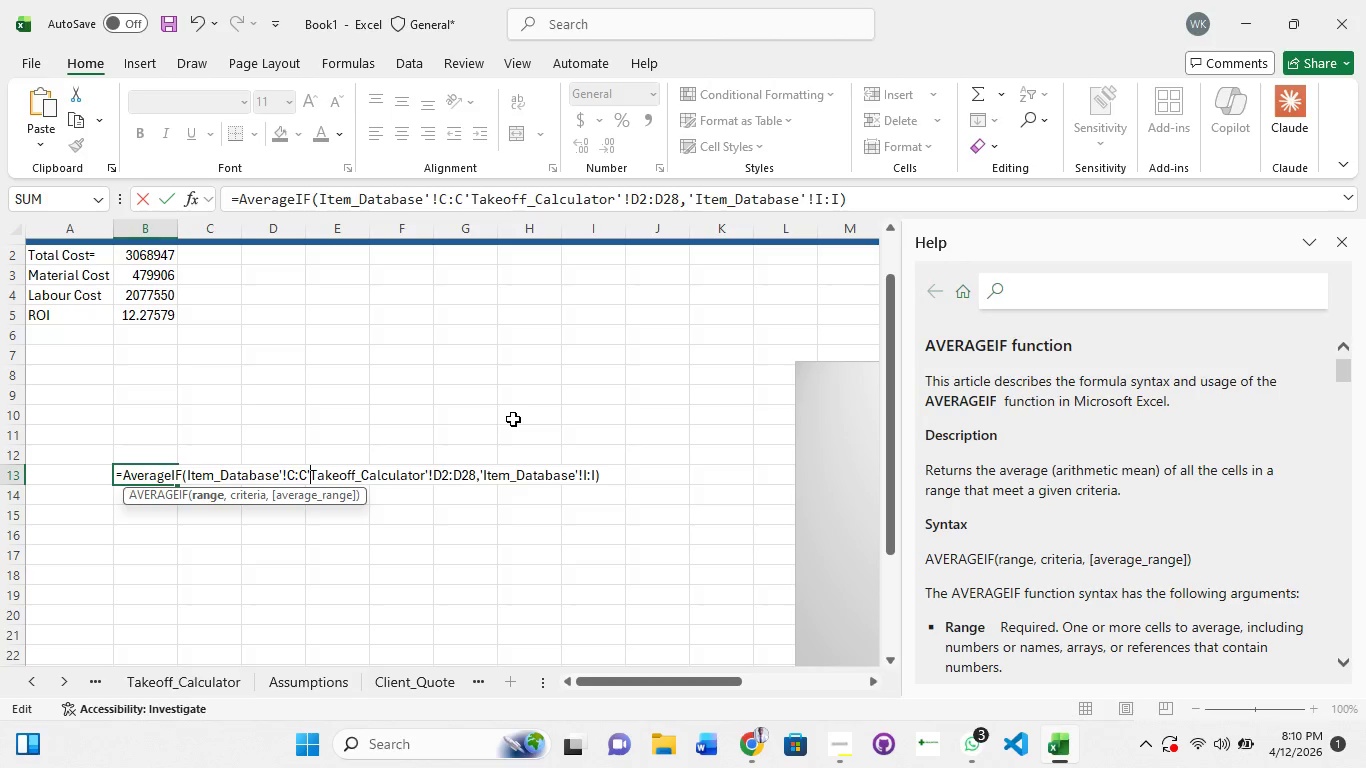 
wait(5.97)
 